 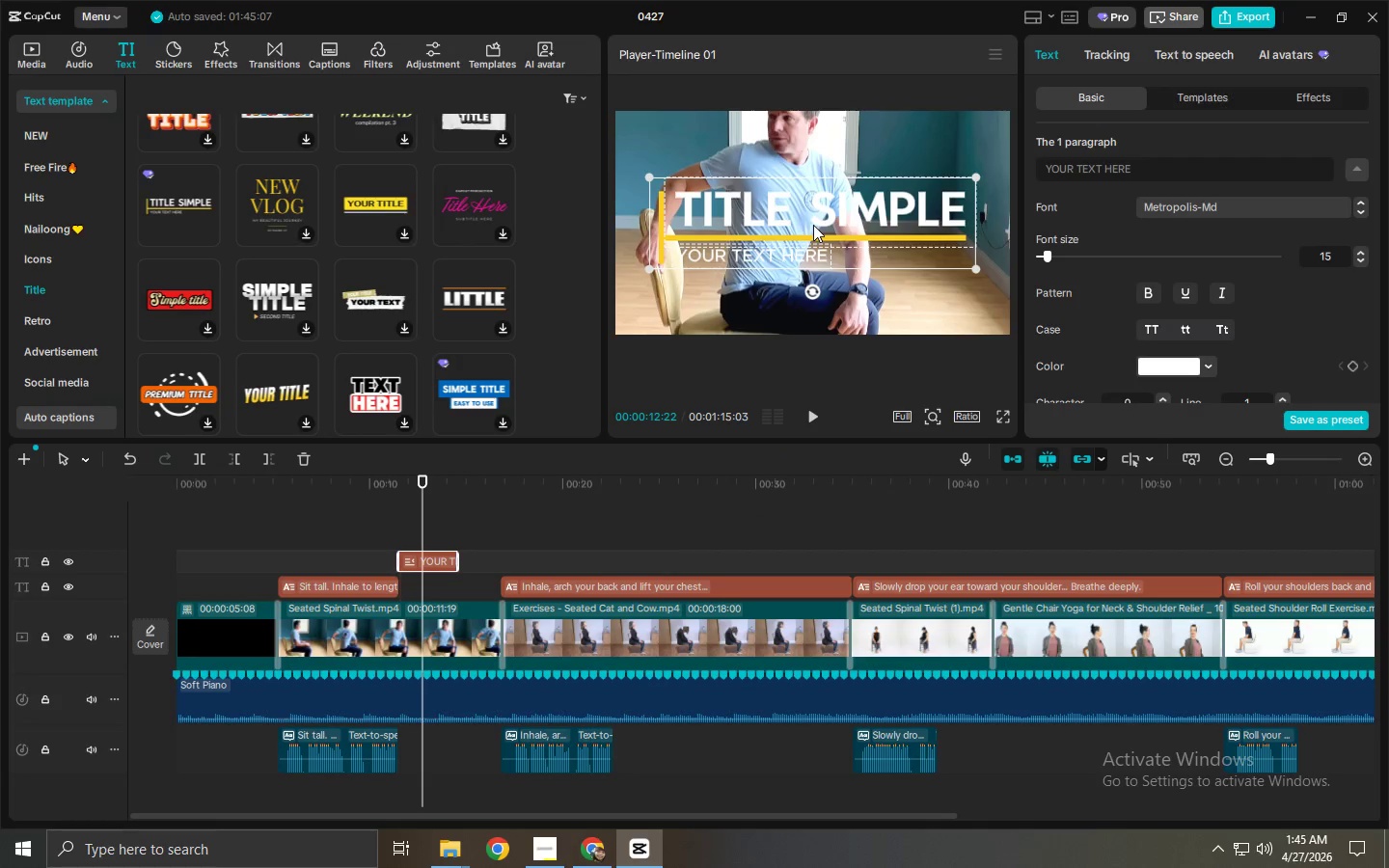 
left_click([1222, 178])
 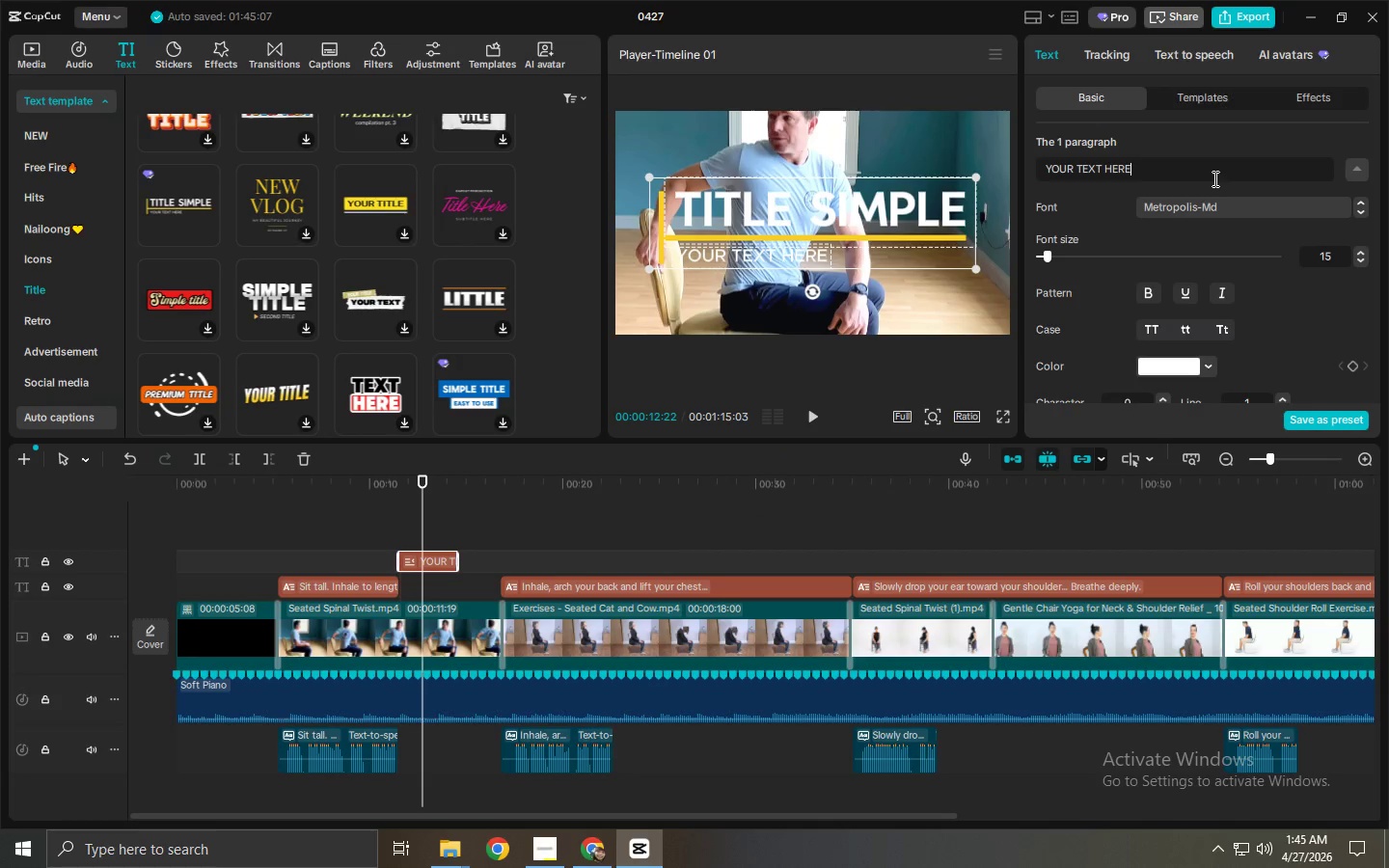 
key(Control+A)
 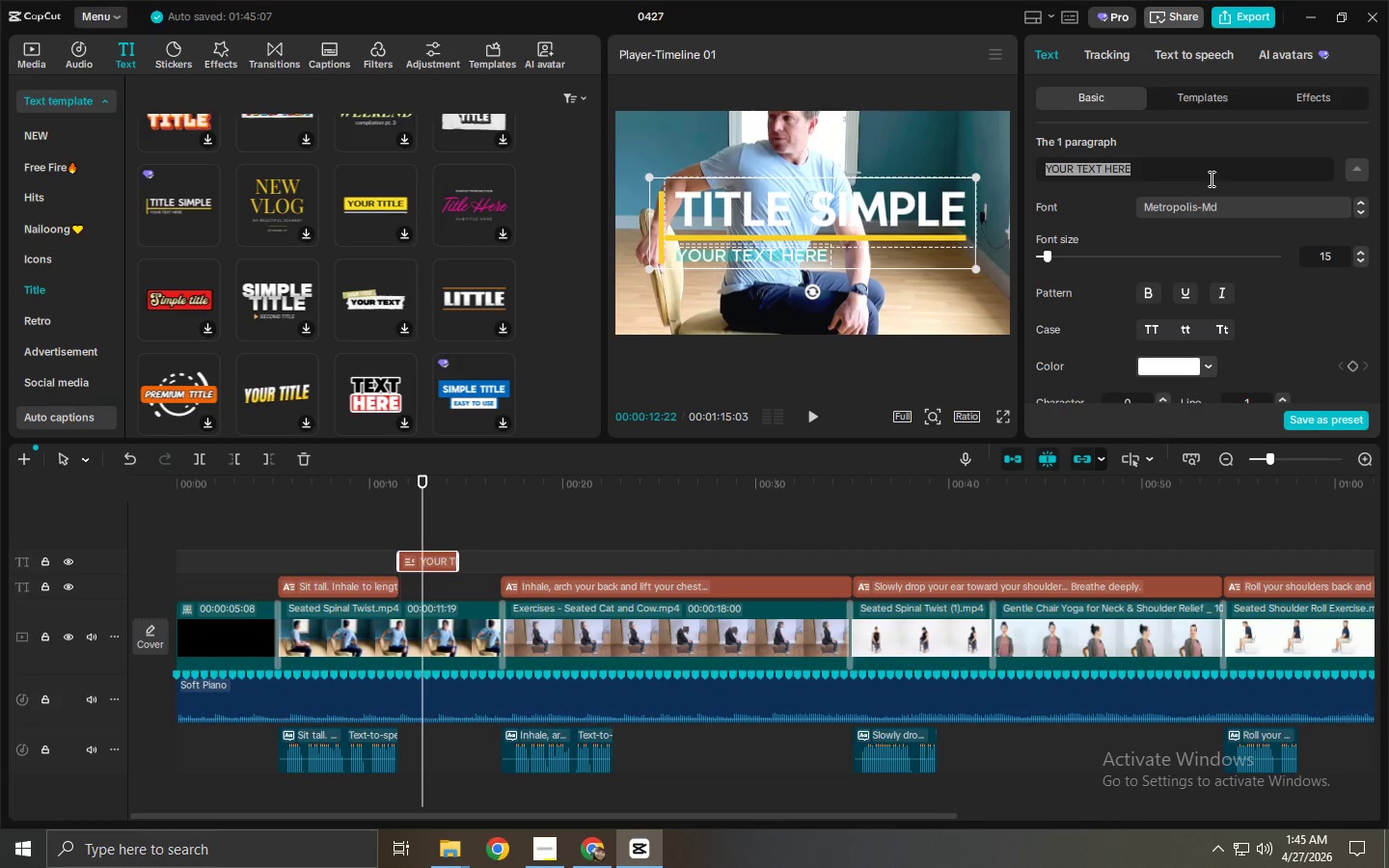 
key(Control+V)
 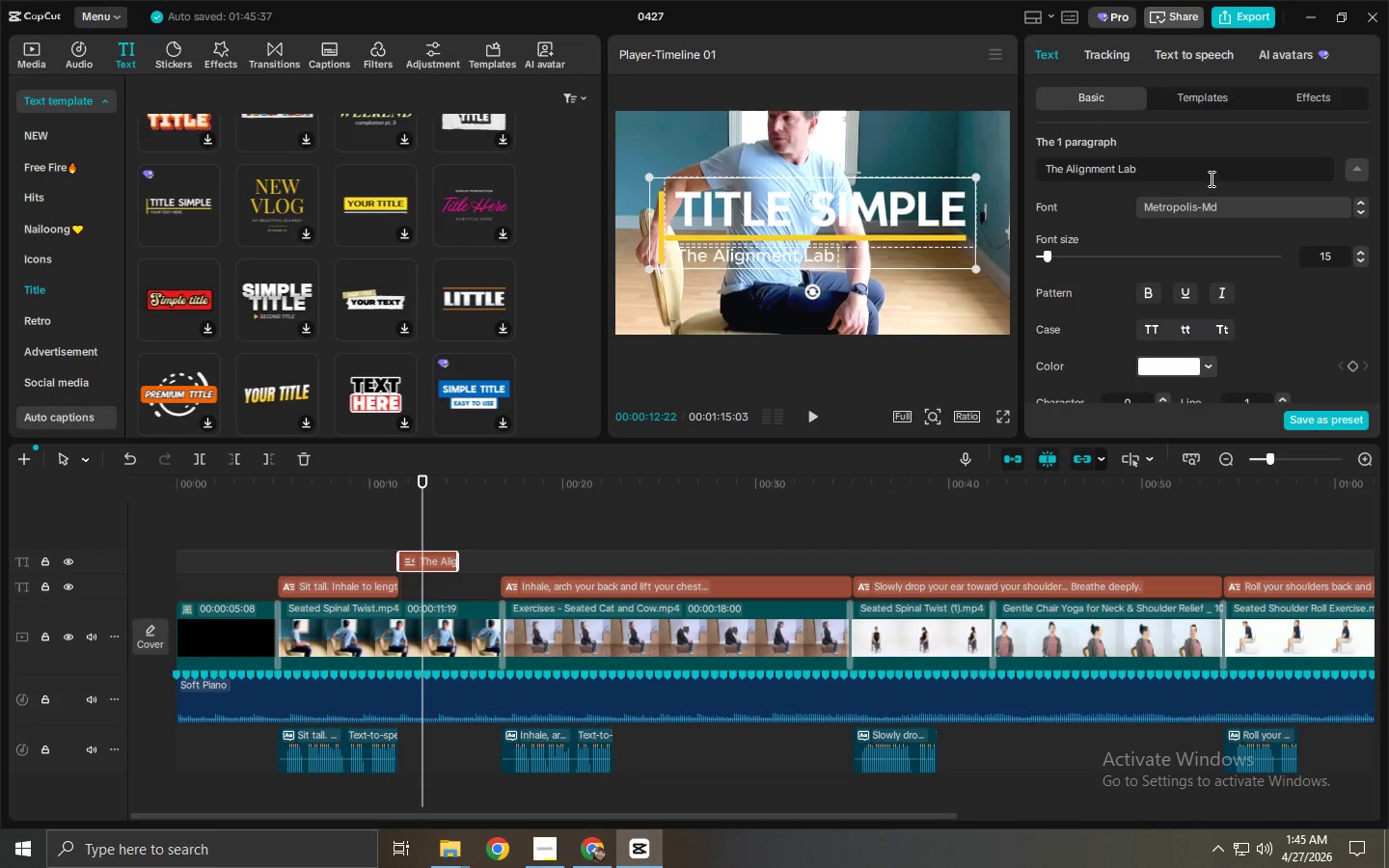 
key(Control+Z)
 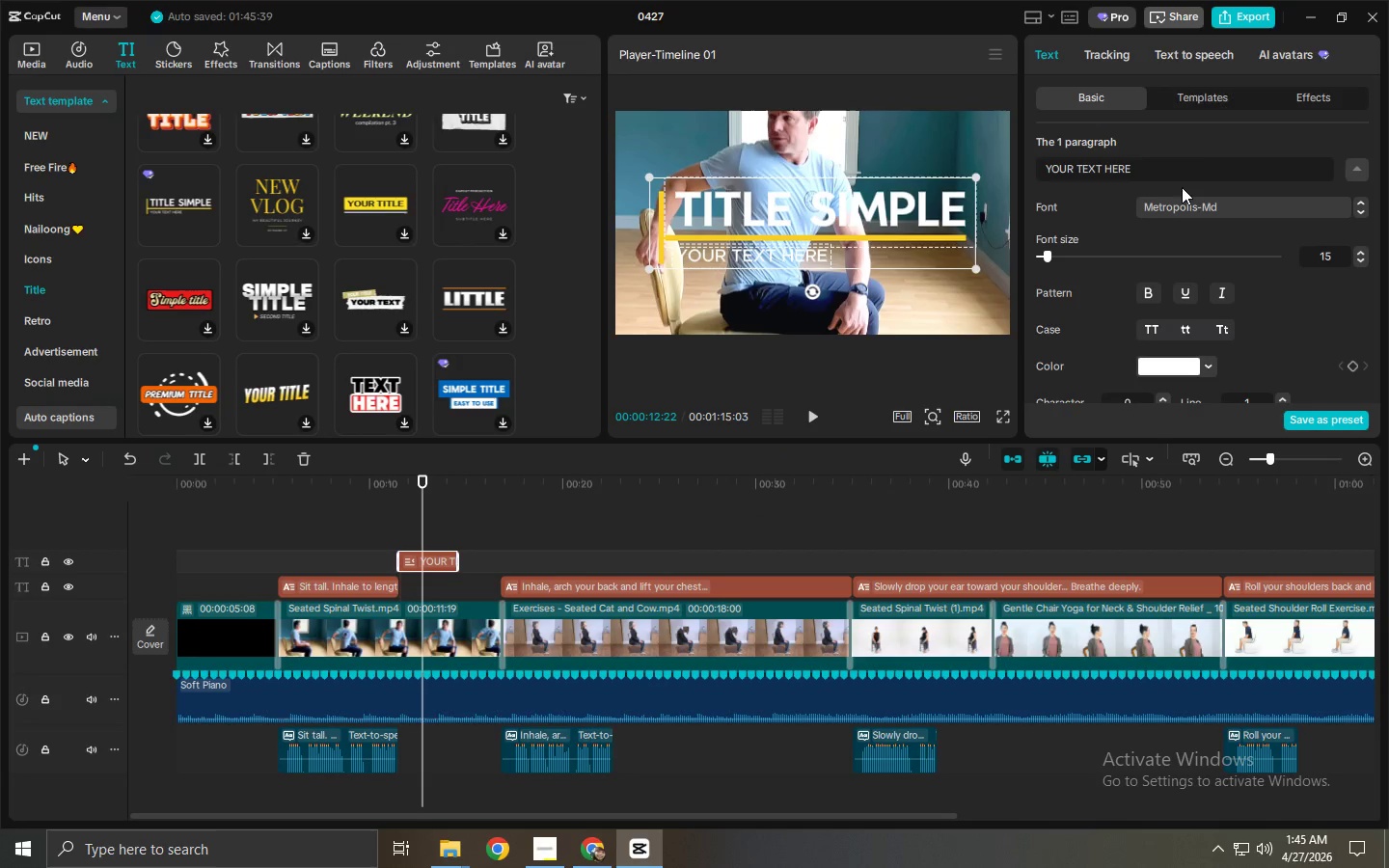 
scroll: coordinate [1206, 176], scroll_direction: up, amount: 5.0
 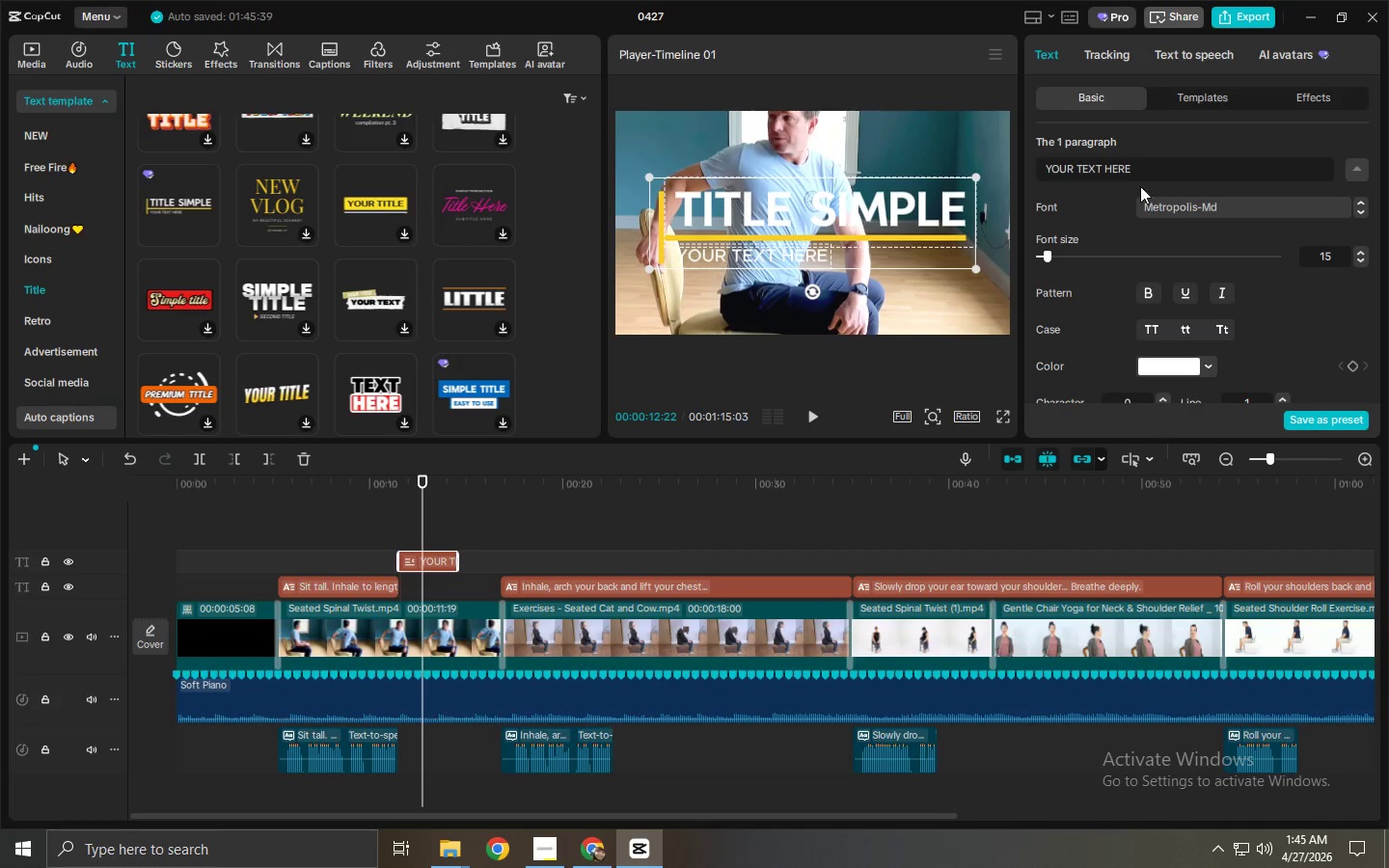 
left_click([1137, 175])
 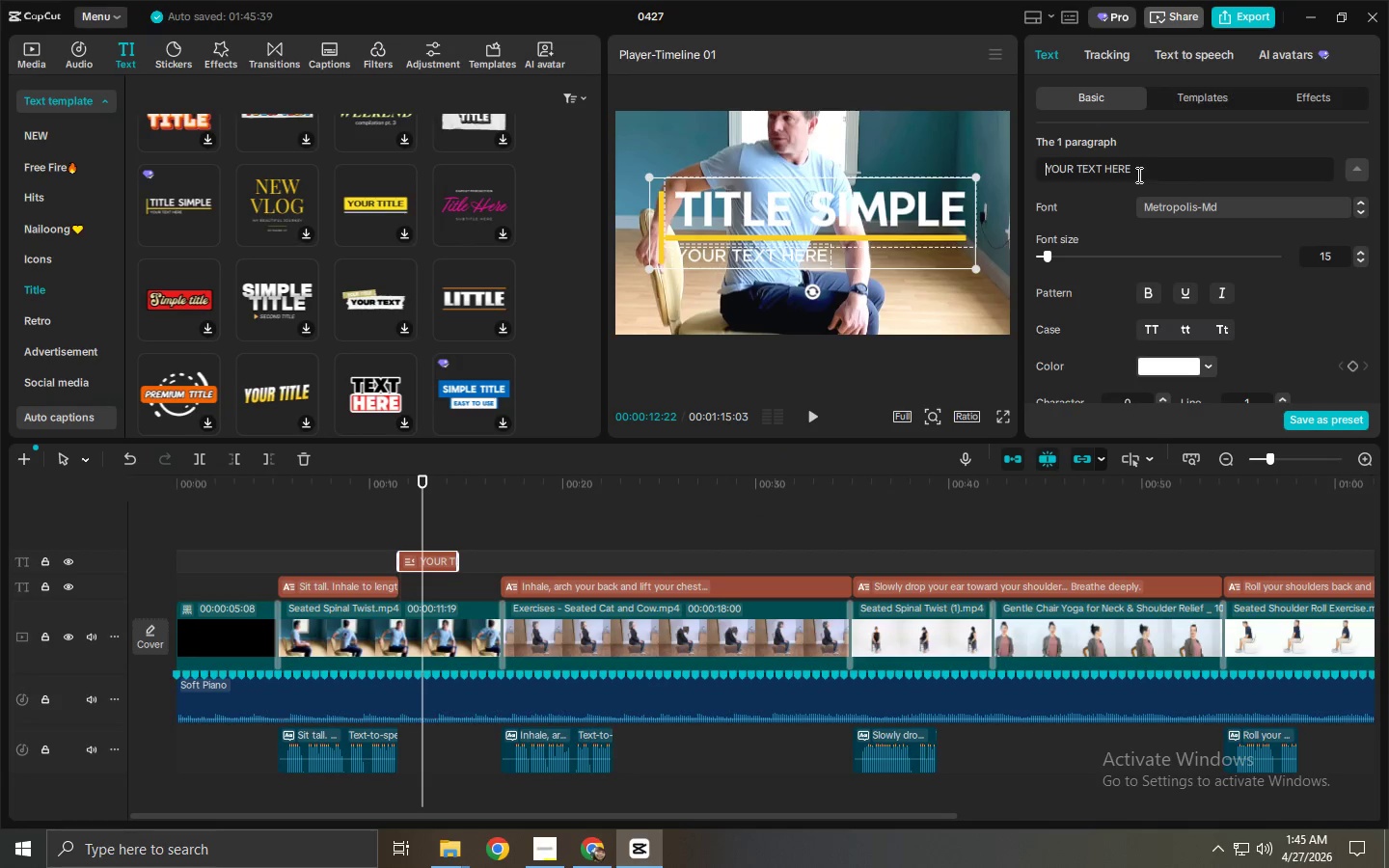 
key(Control+A)
 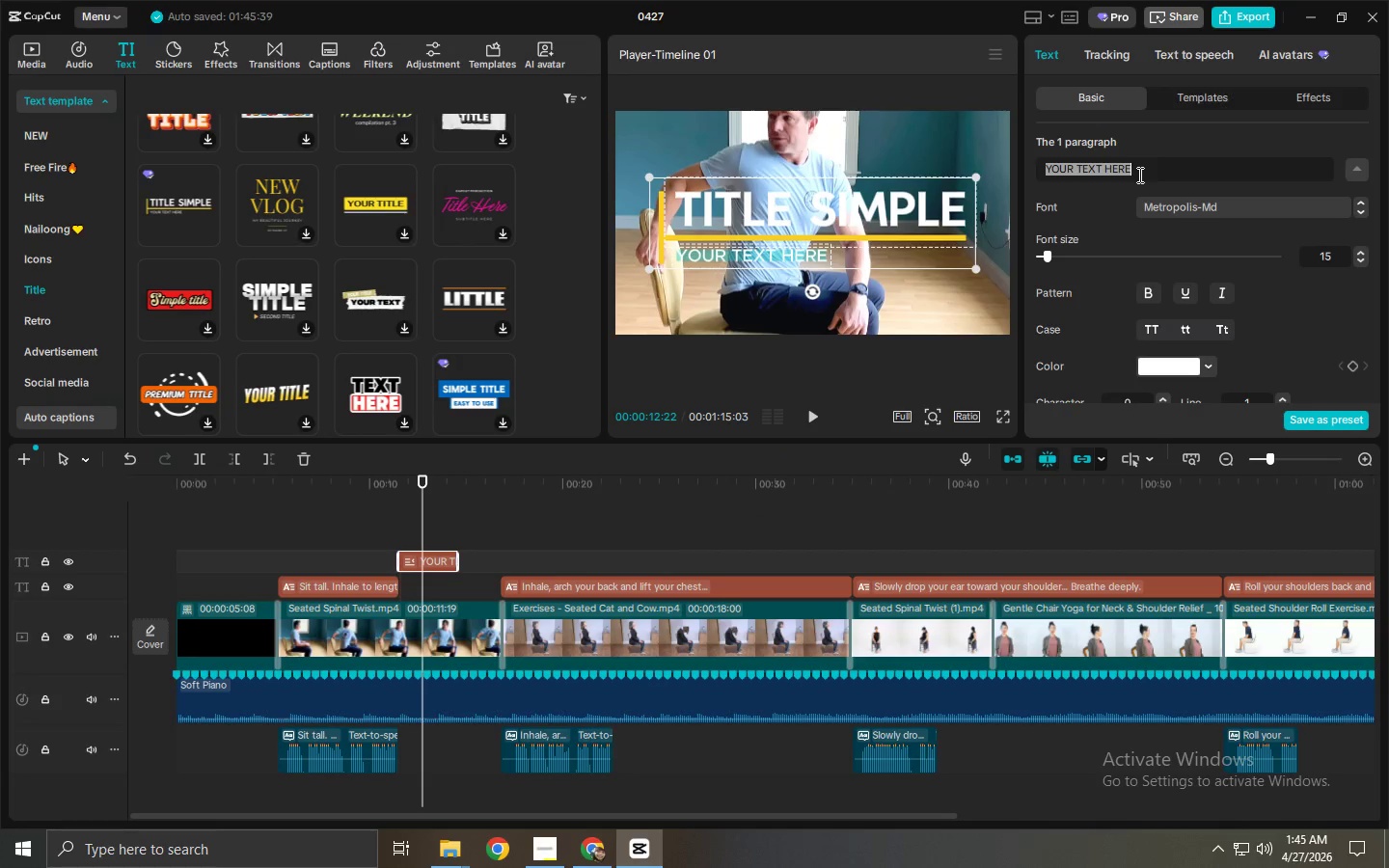 
key(Control+V)
 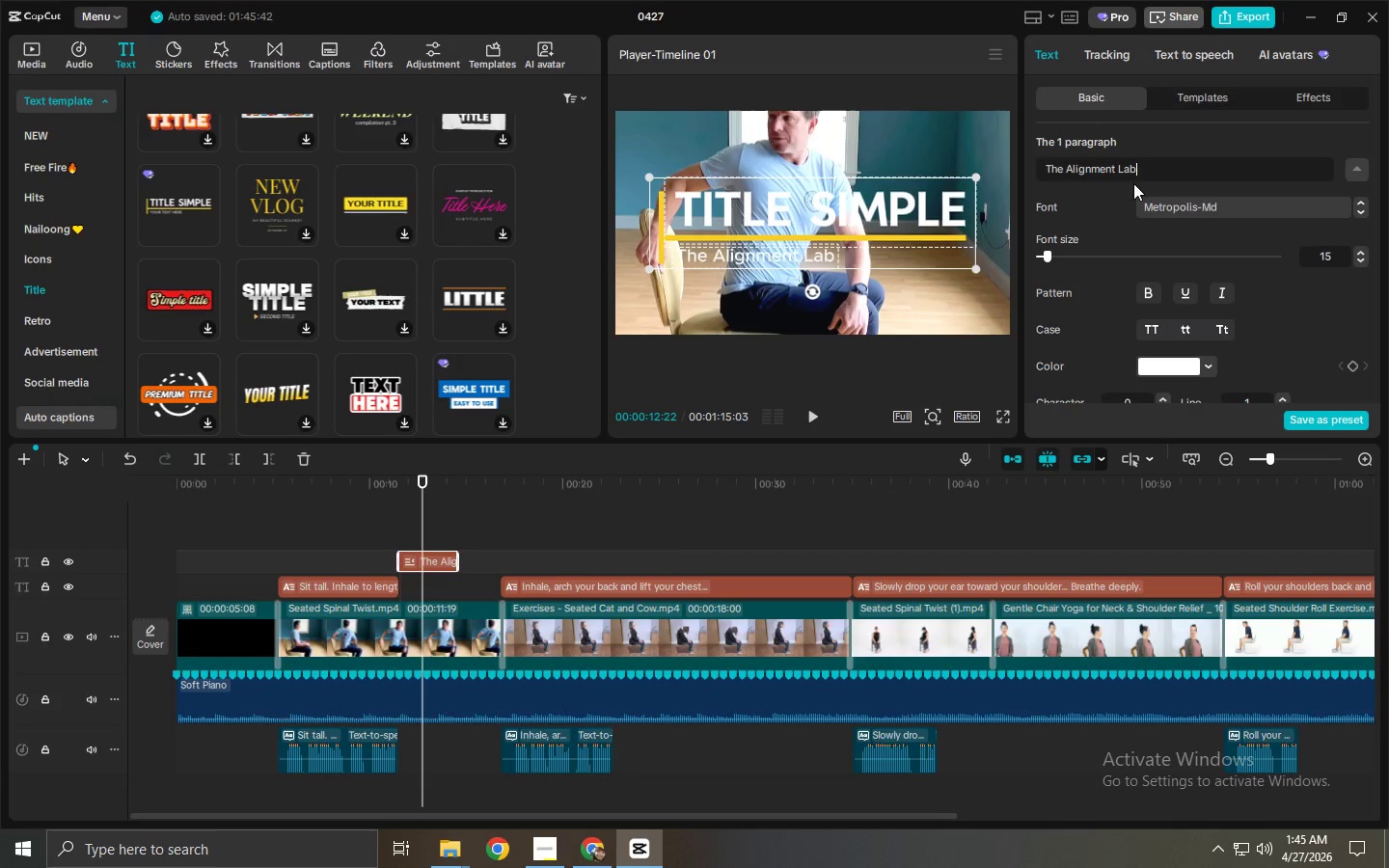 
scroll: coordinate [1139, 164], scroll_direction: up, amount: 7.0
 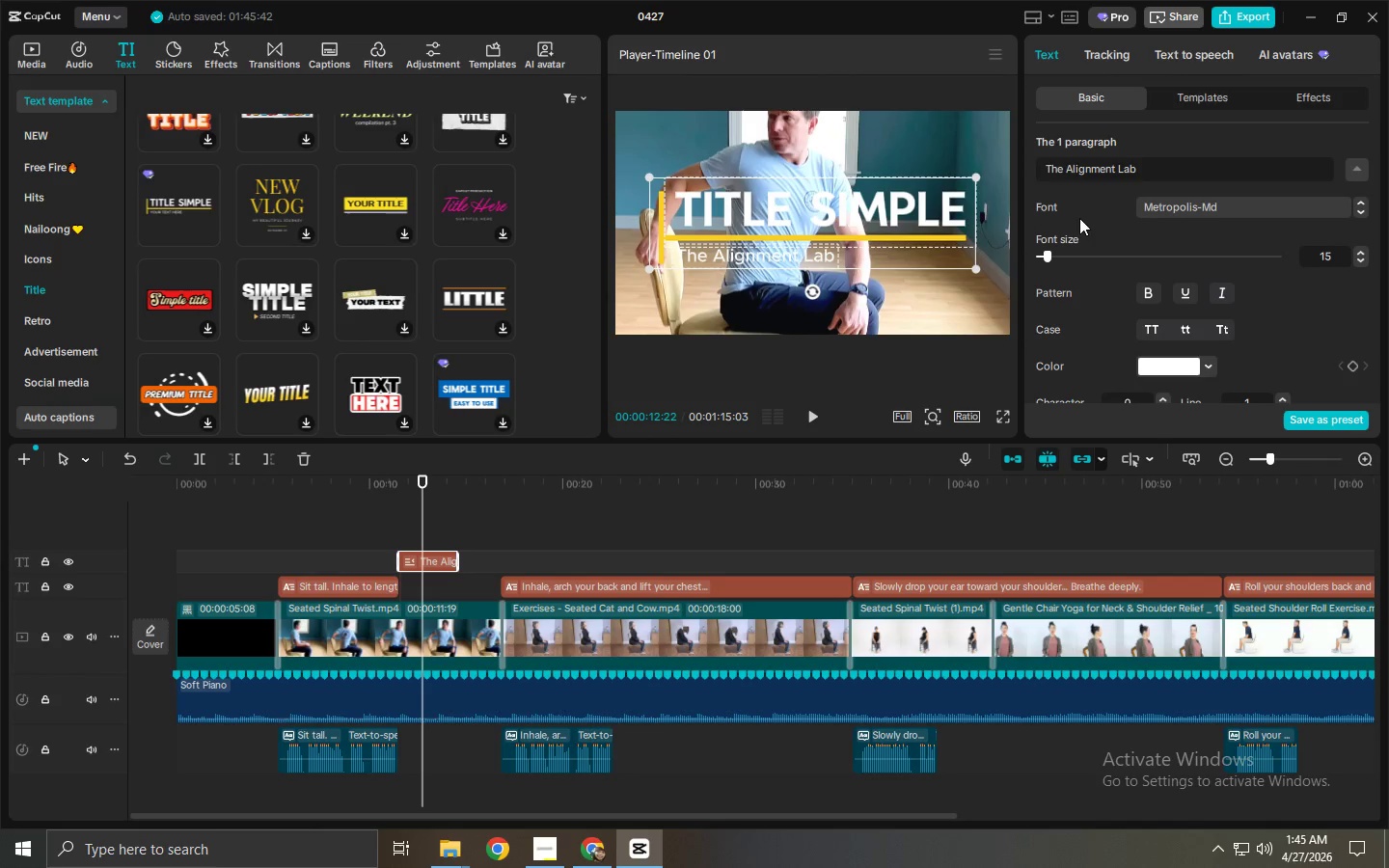 
scroll: coordinate [365, 366], scroll_direction: down, amount: 3.0
 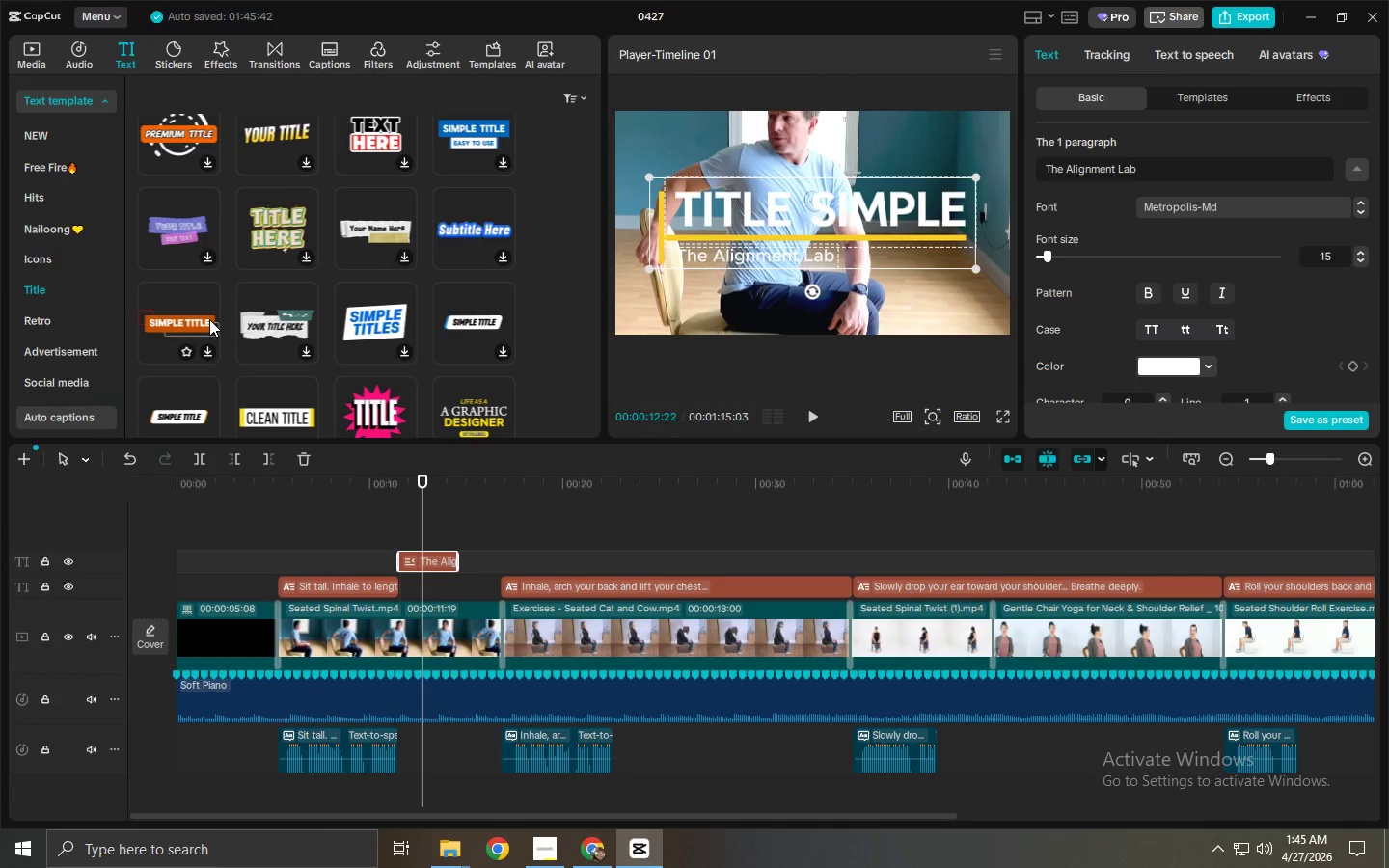 
wait(12.51)
 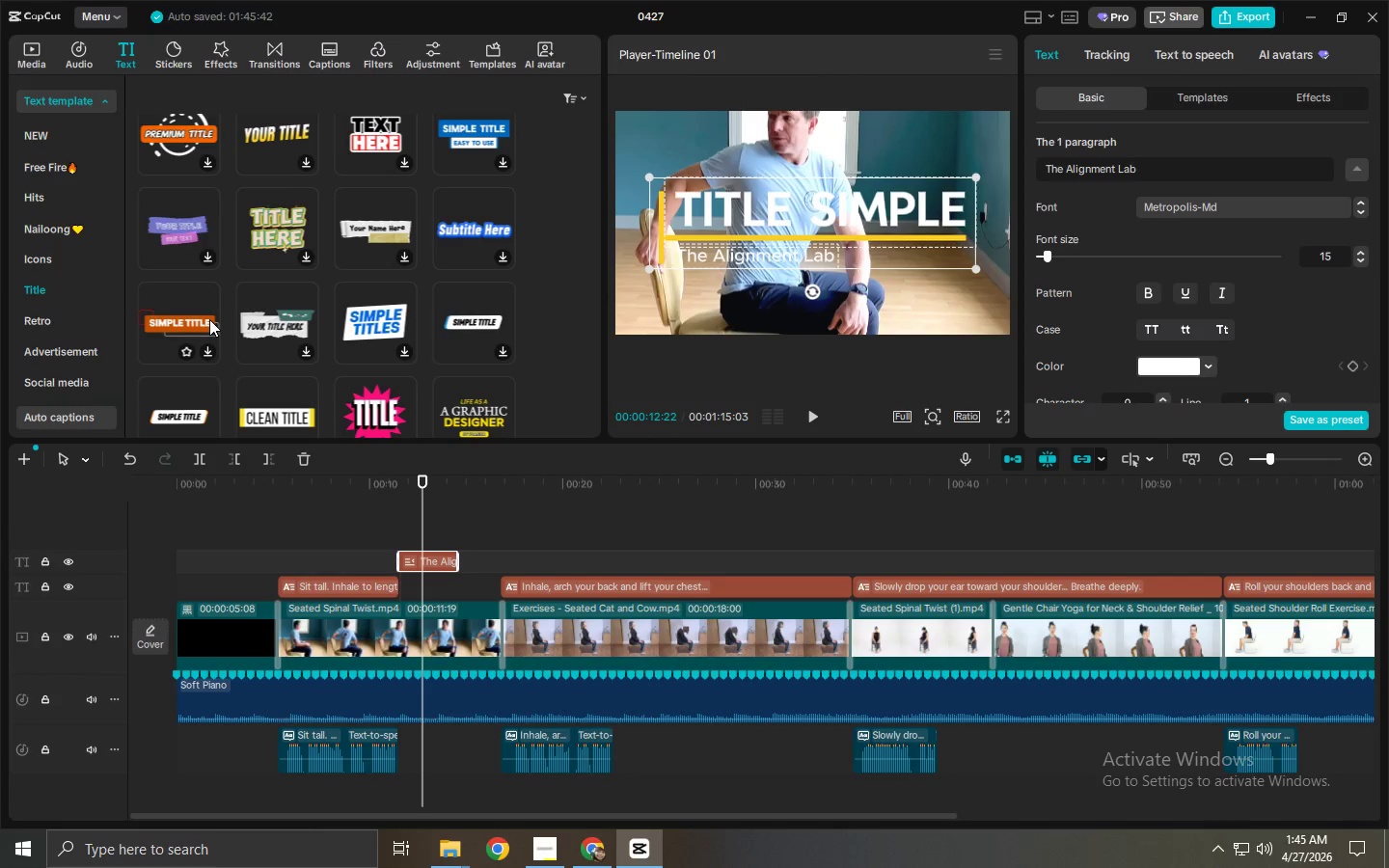 
left_click([432, 561])
 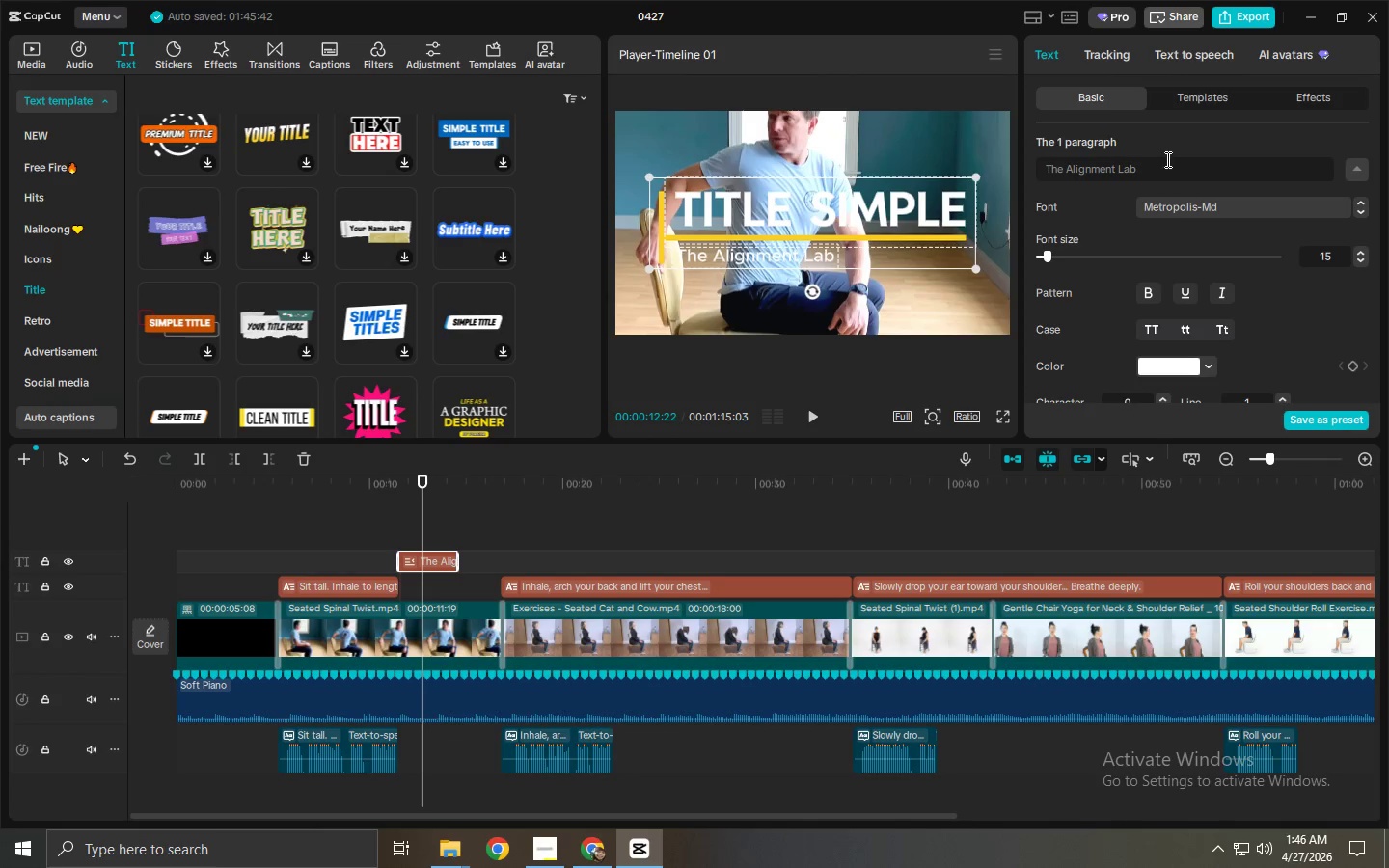 
left_click([1152, 167])
 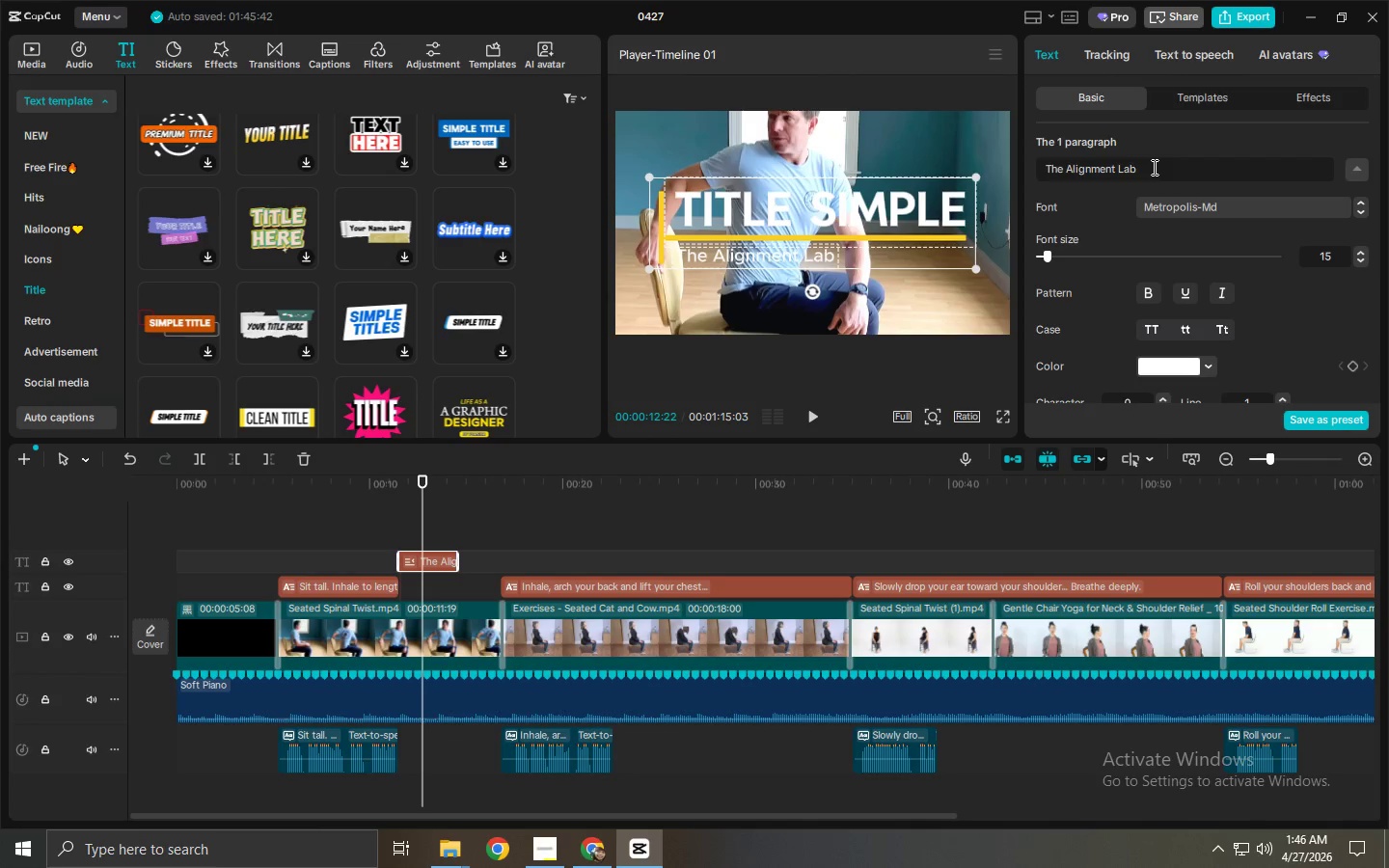 
key(Control+A)
 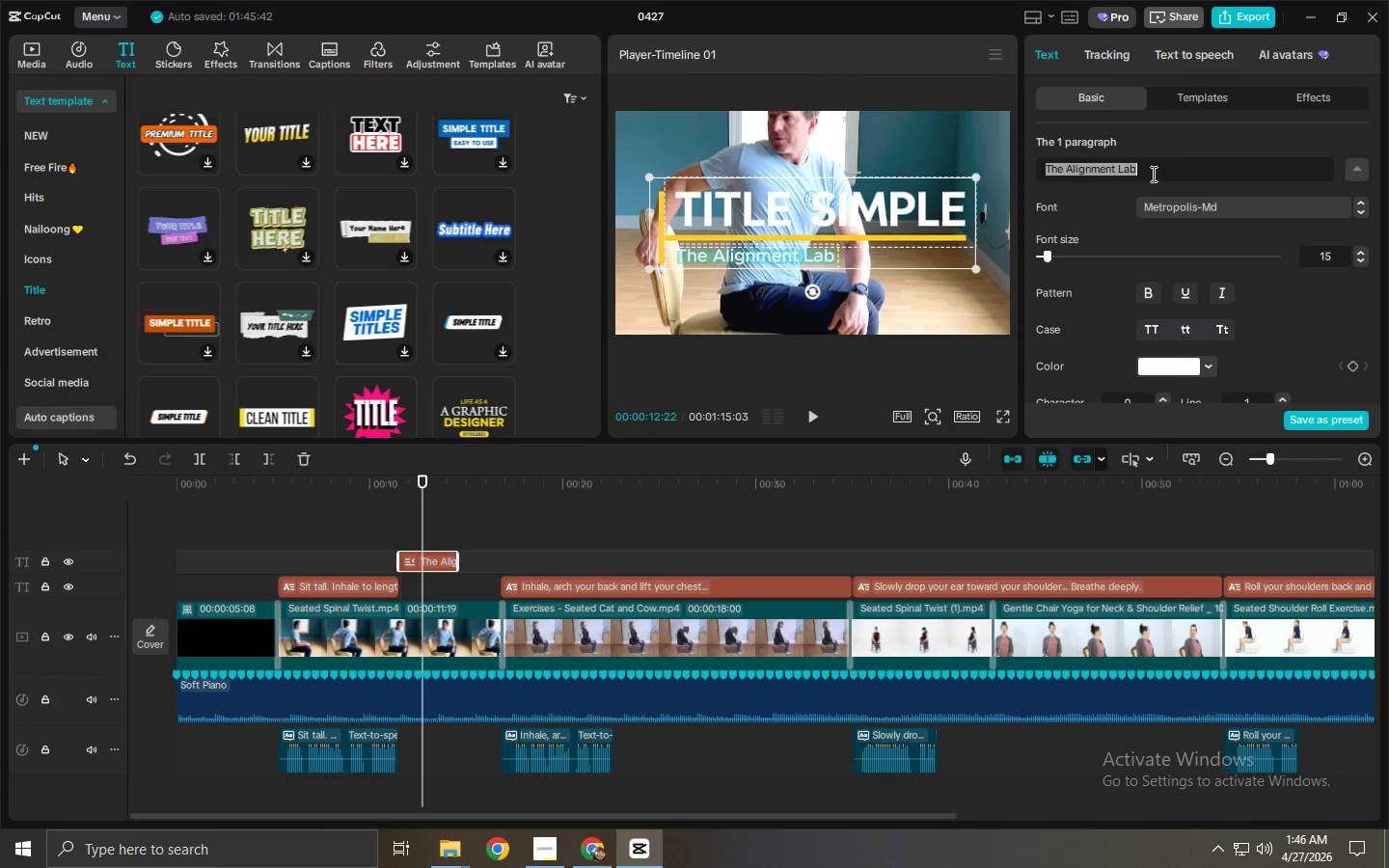 
key(Control+V)
 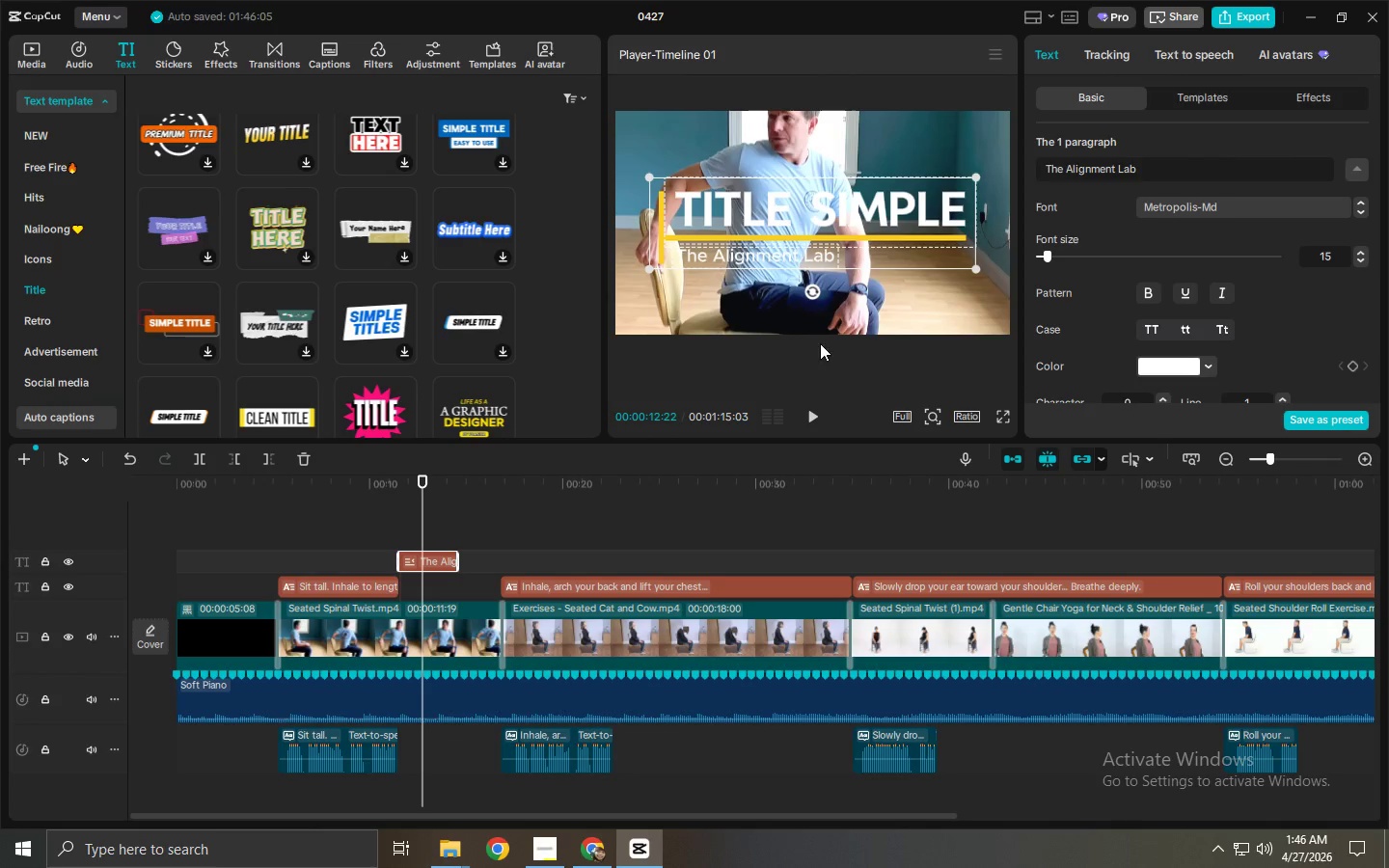 
left_click_drag(start_coordinate=[337, 498], to_coordinate=[218, 499])
 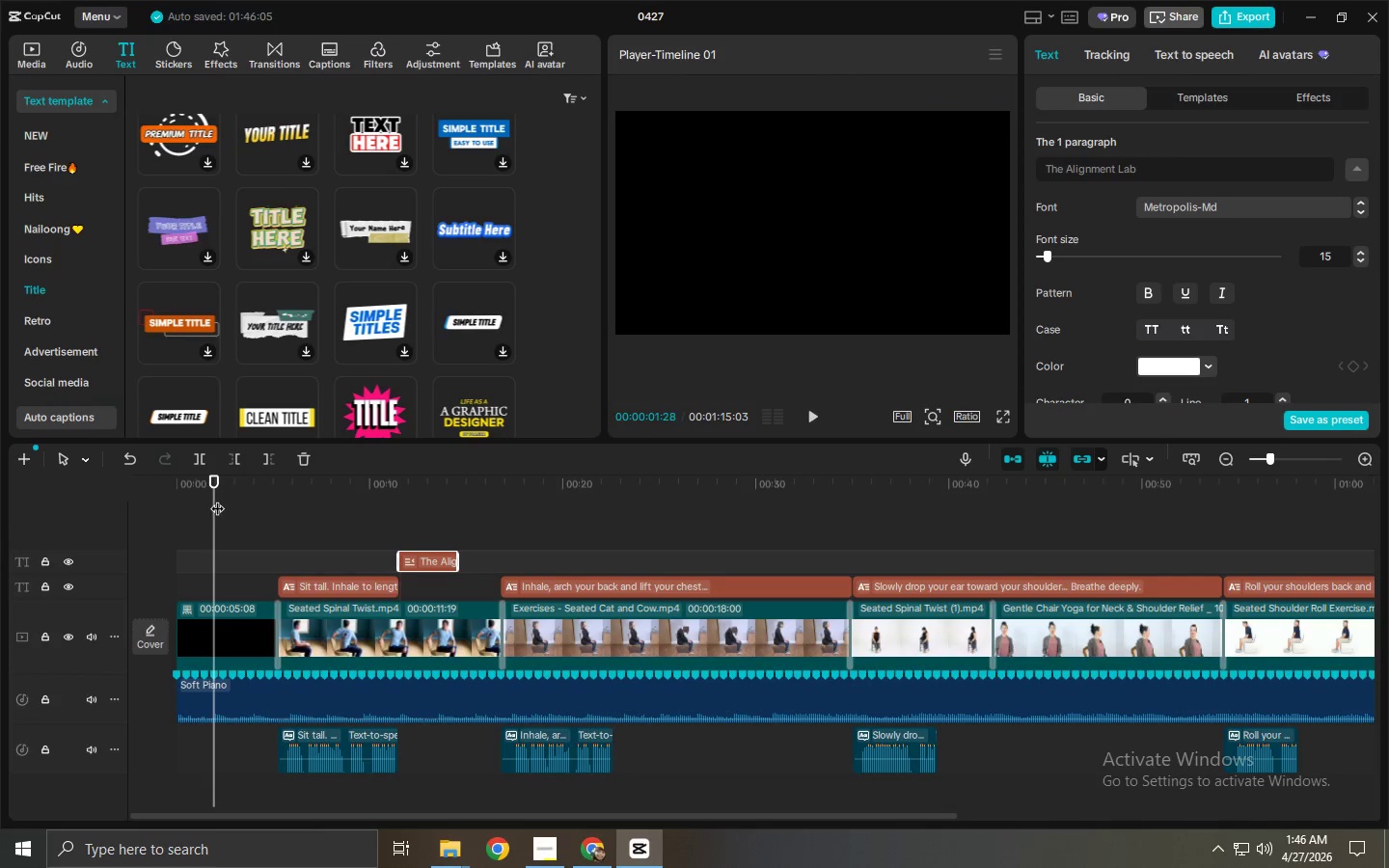 
key(Space)
 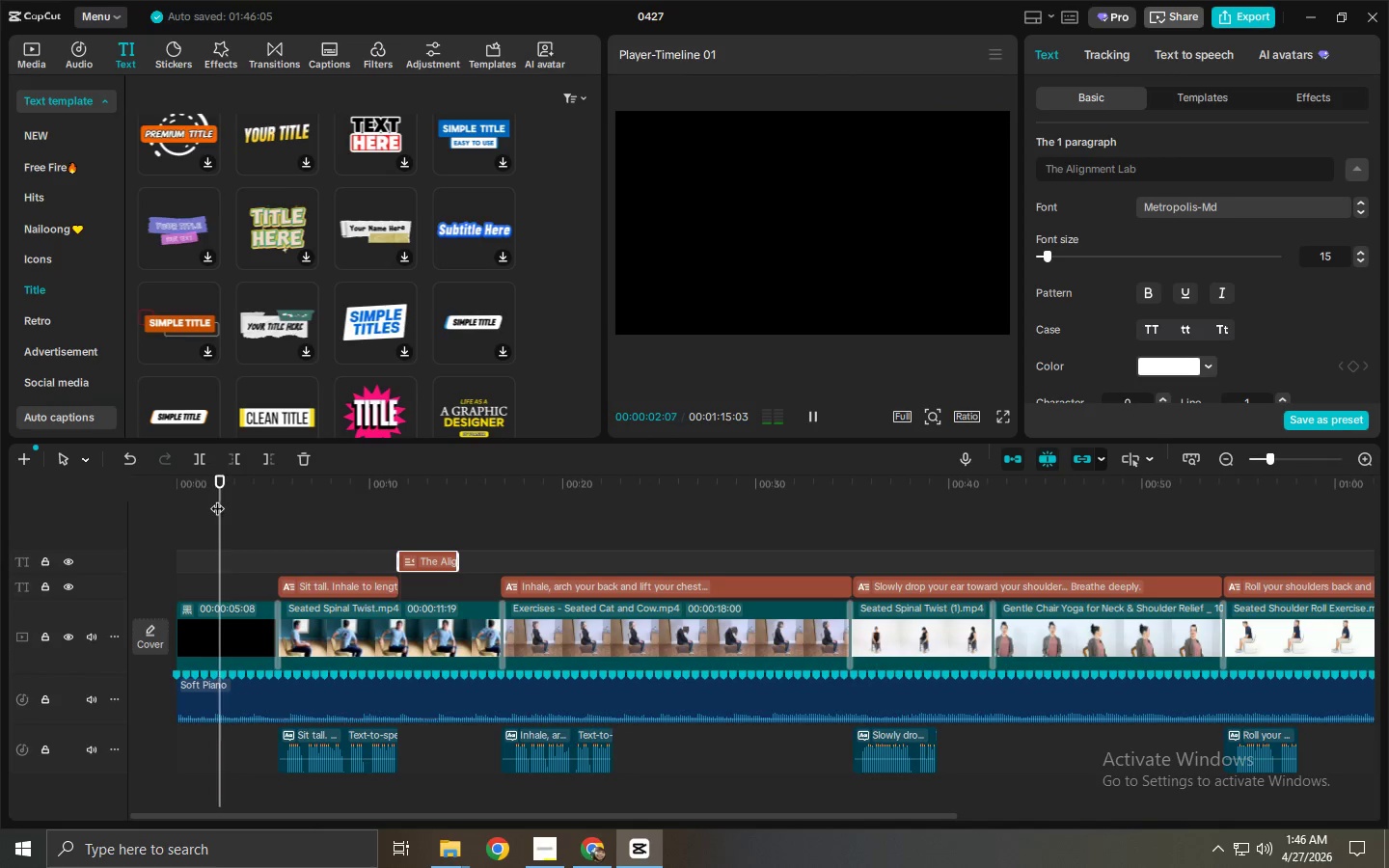 
key(Space)
 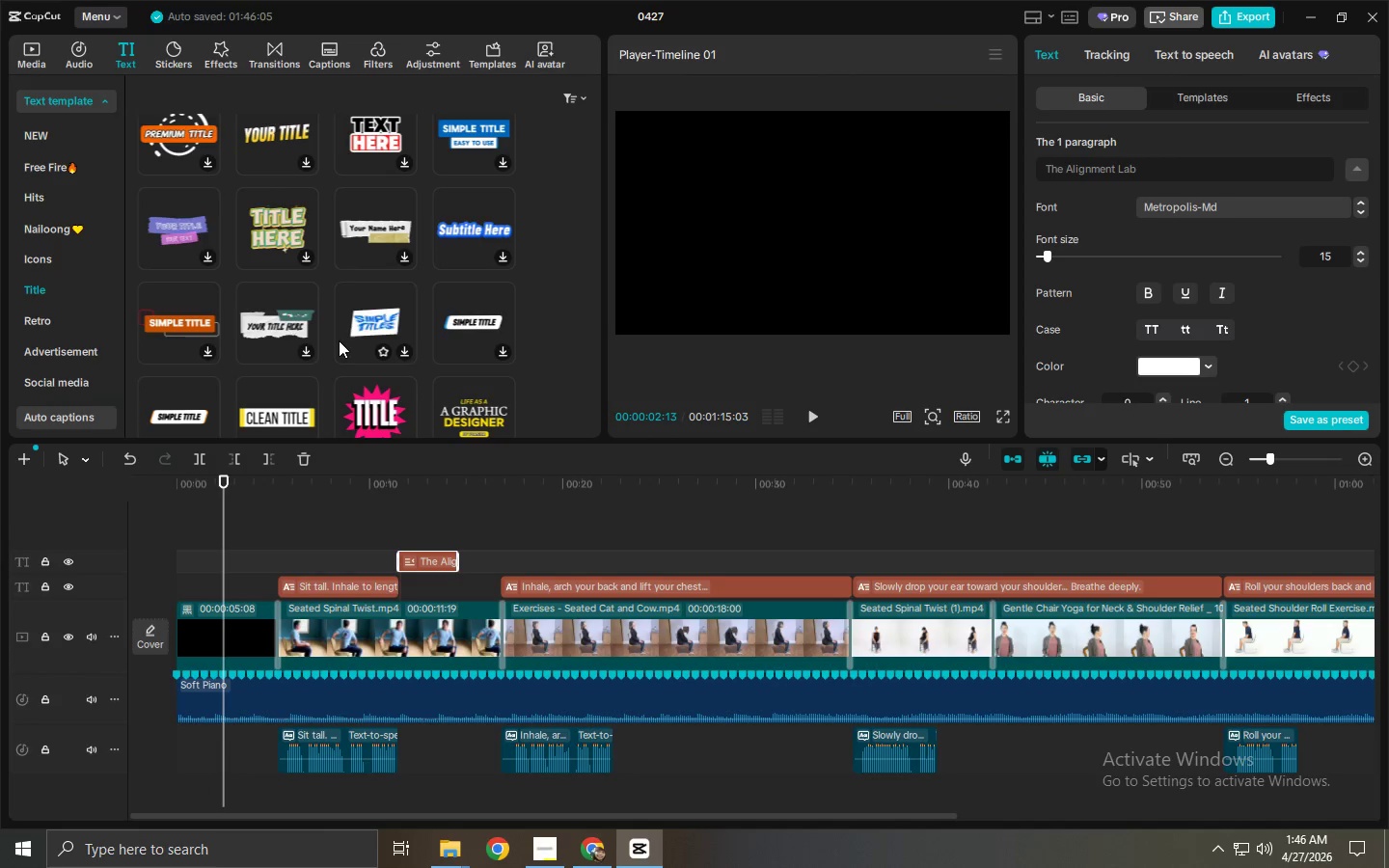 
scroll: coordinate [227, 320], scroll_direction: down, amount: 3.0
 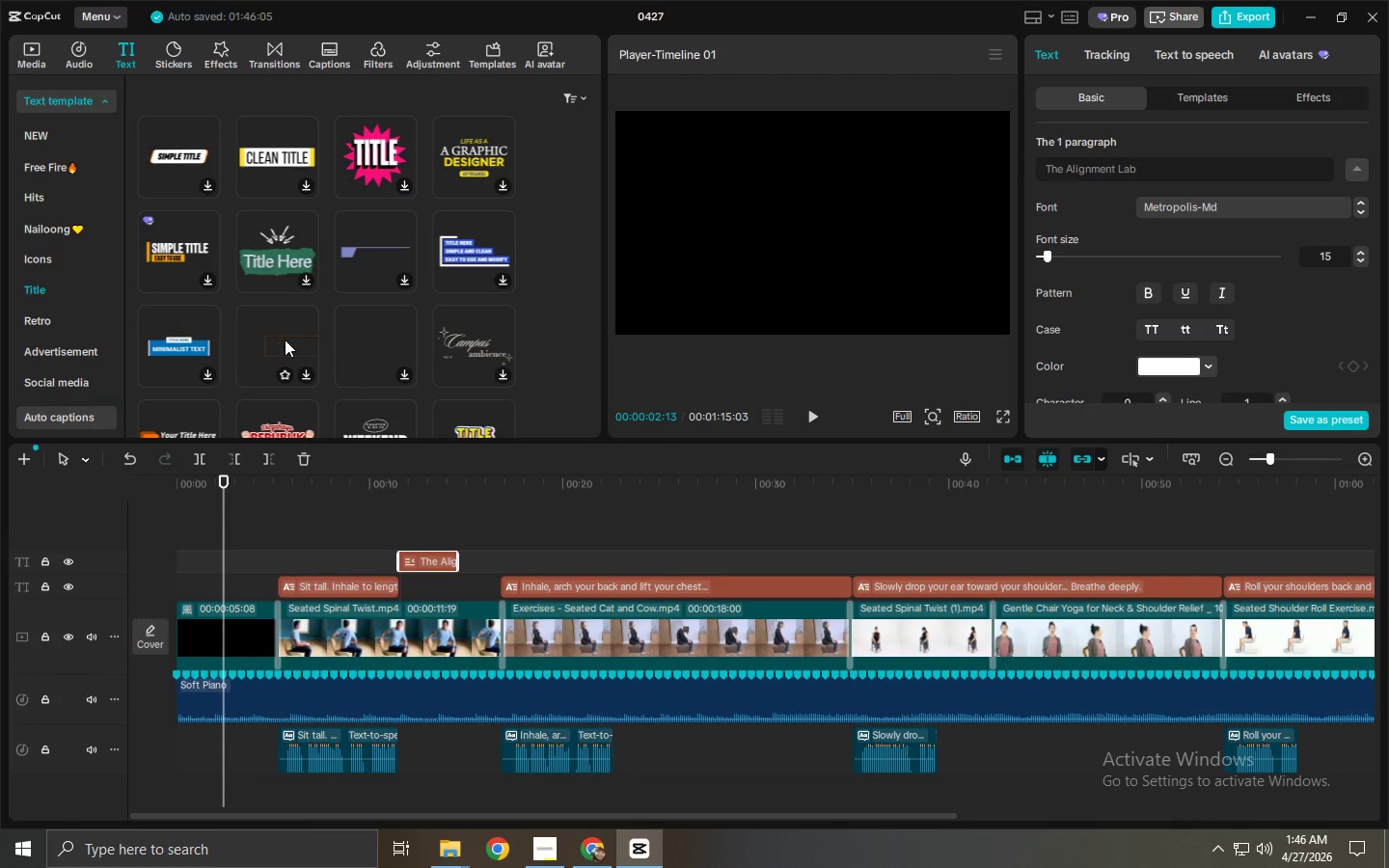 
wait(10.55)
 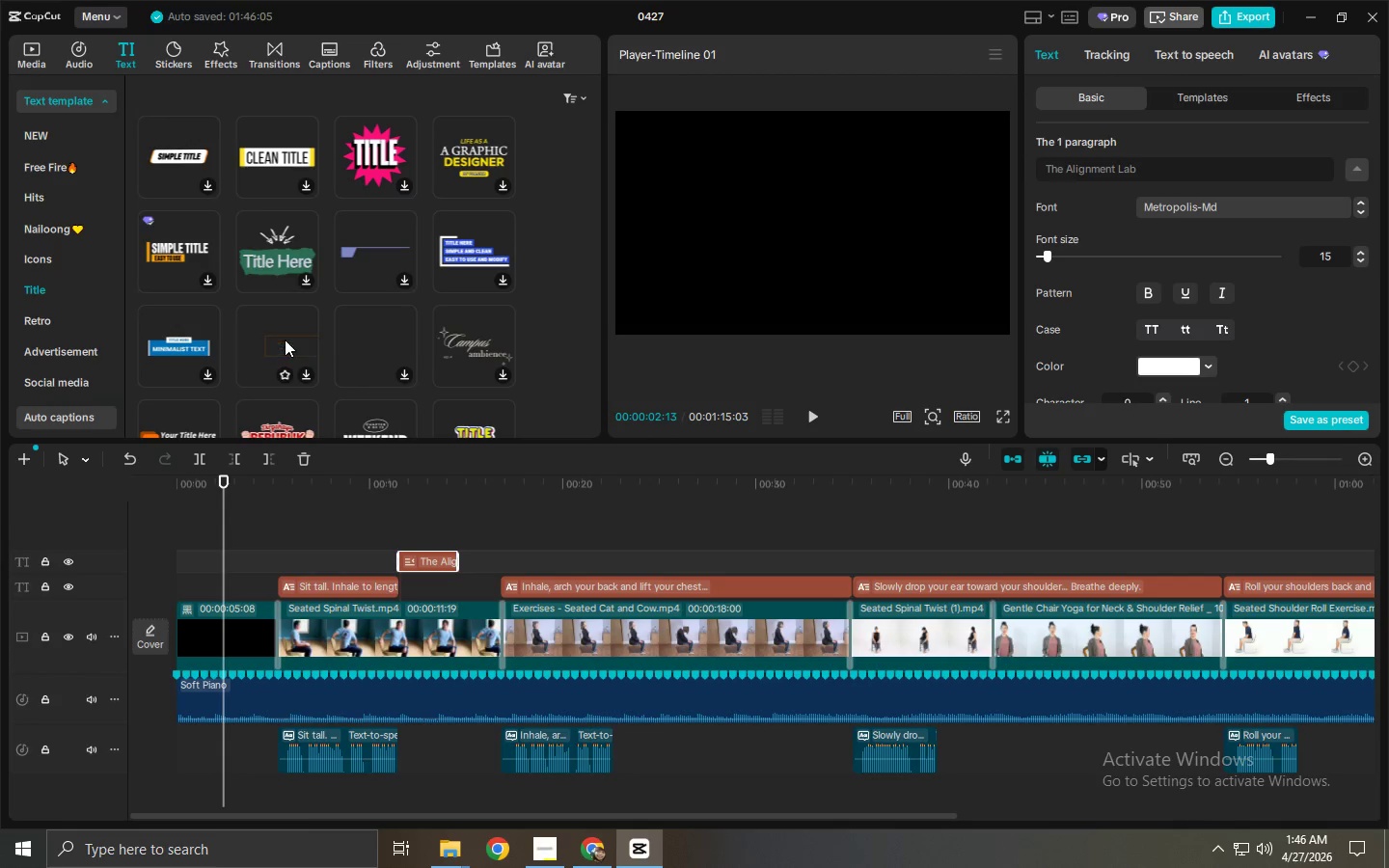 
left_click_drag(start_coordinate=[287, 475], to_coordinate=[217, 475])
 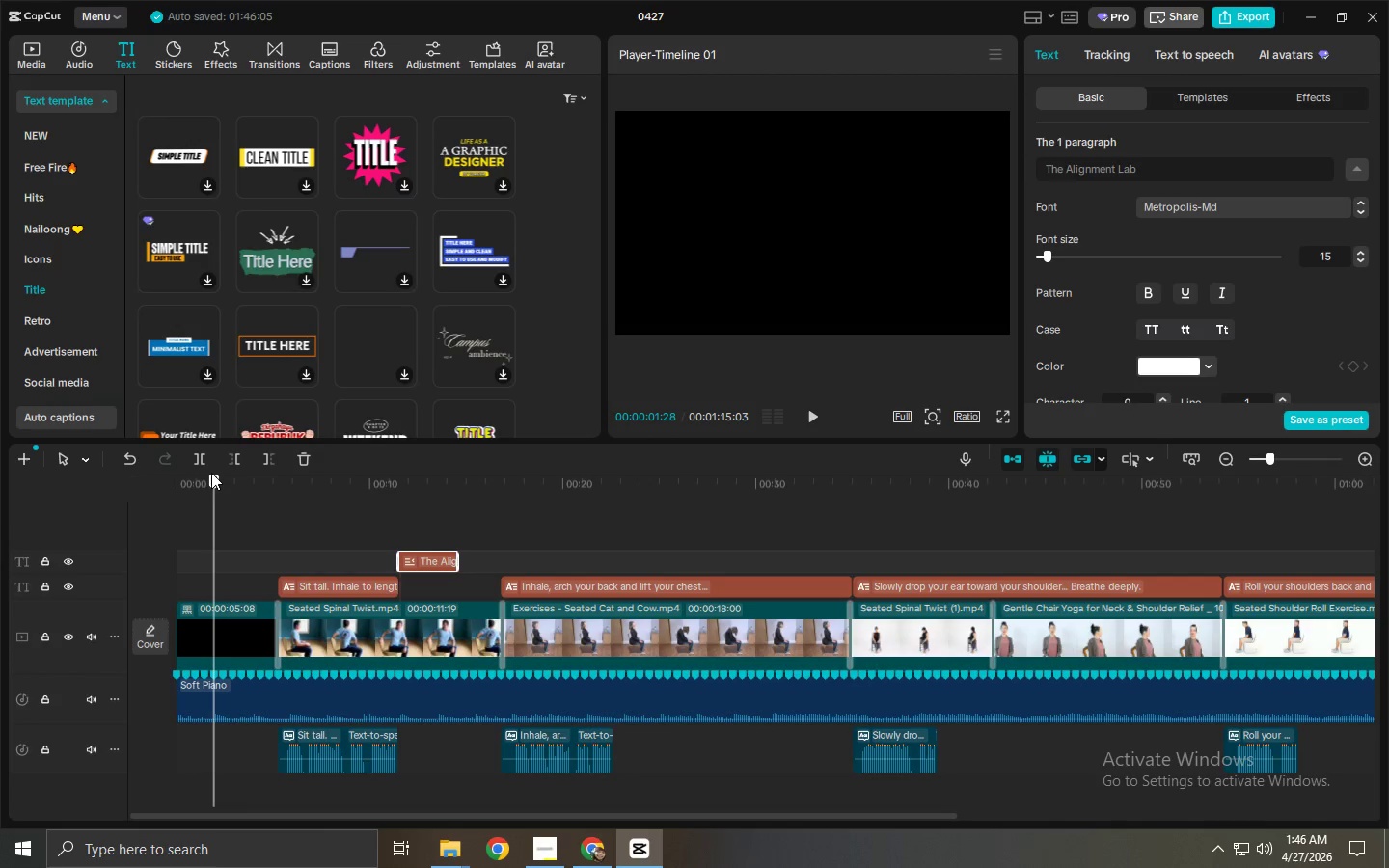 
key(Space)
 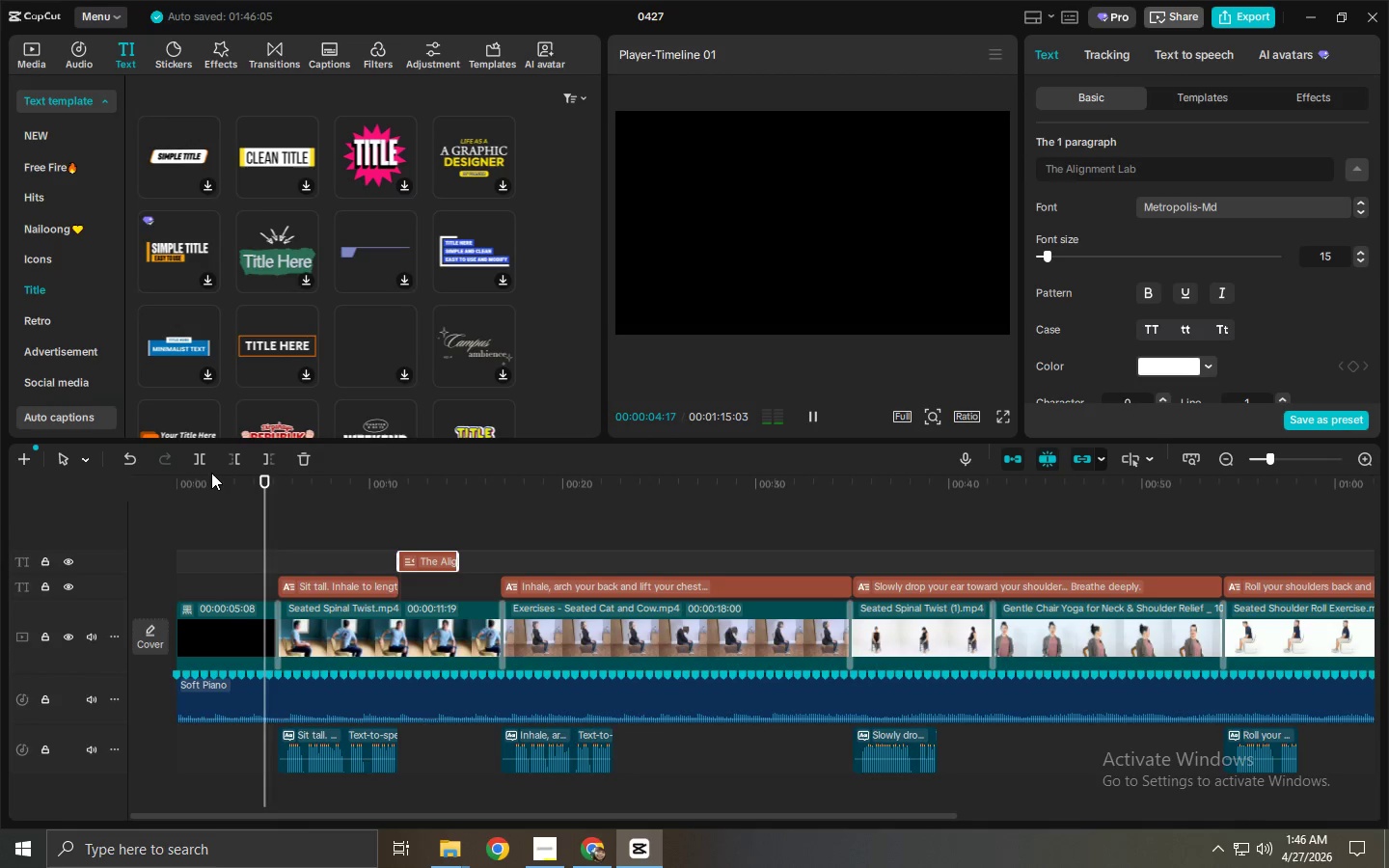 
key(NumpadEnter)
 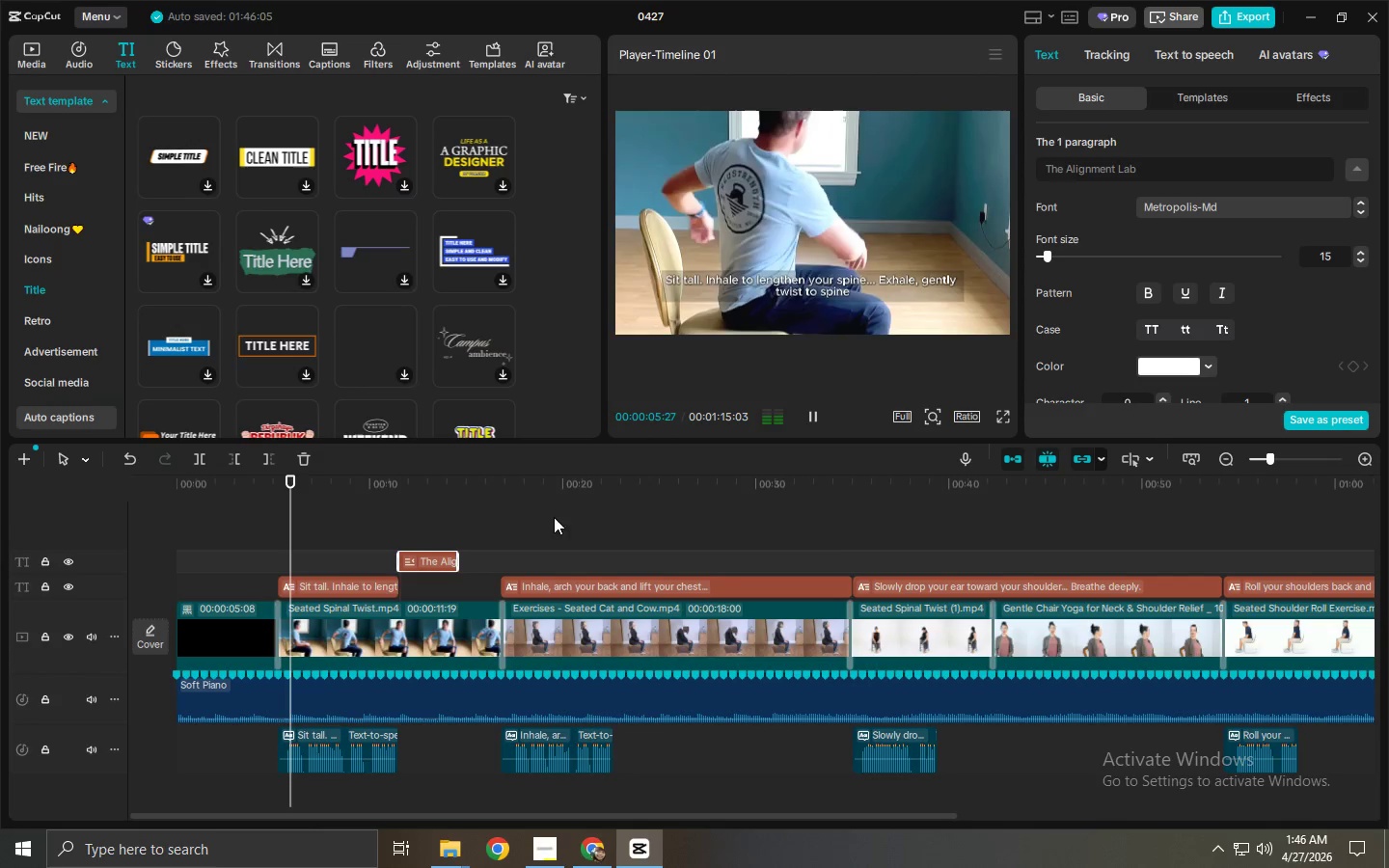 
key(Space)
 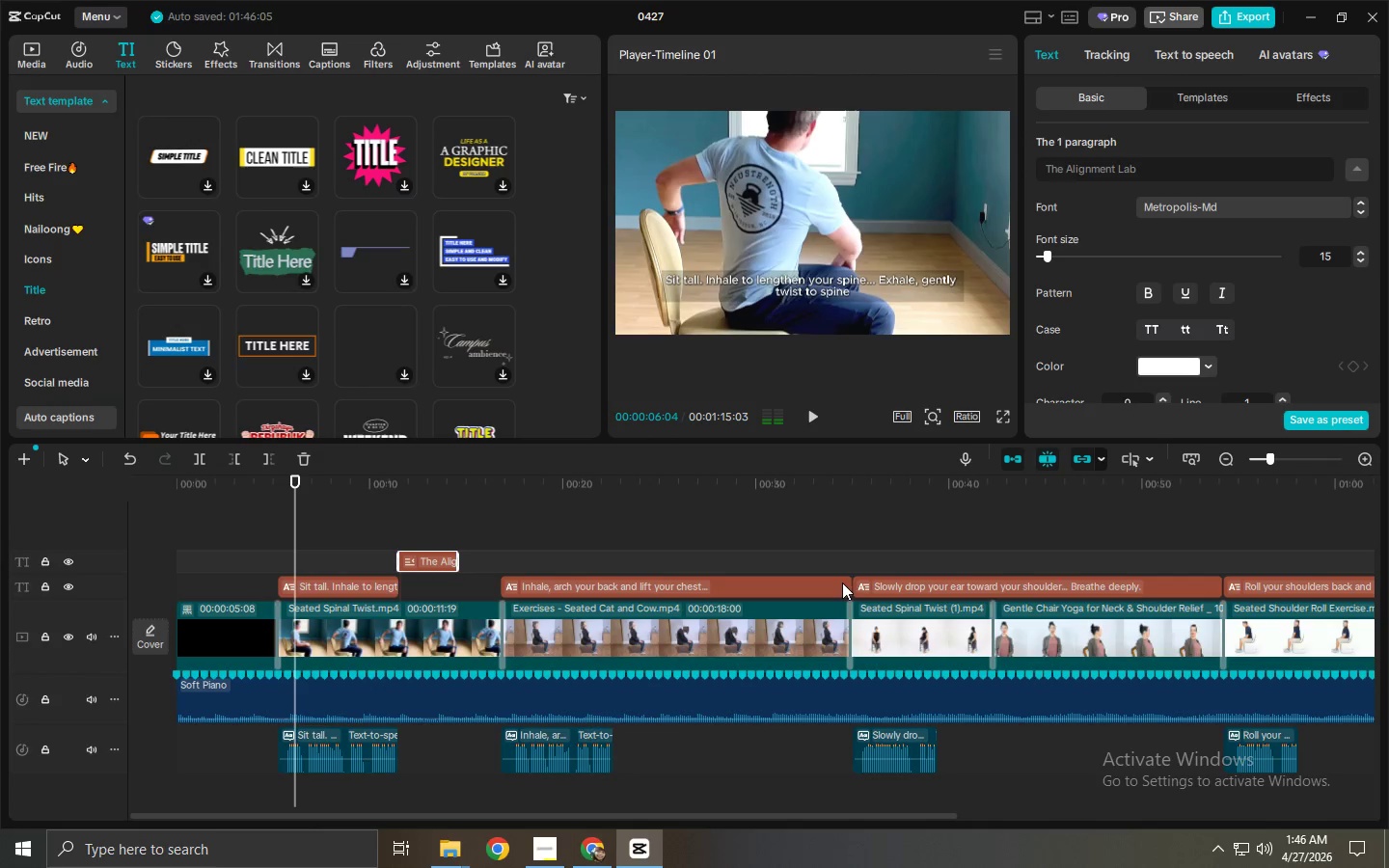 
left_click([842, 583])
 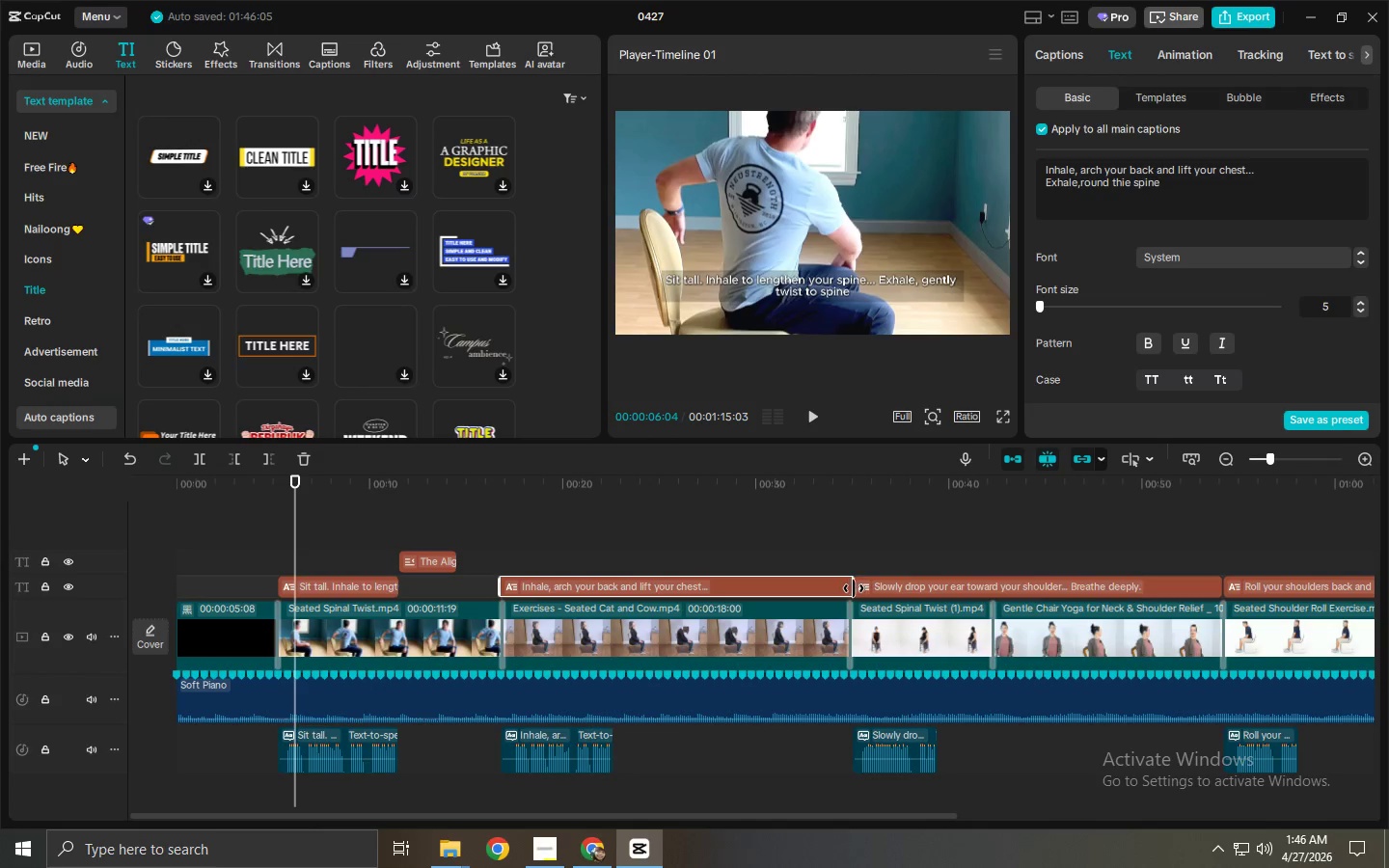 
left_click_drag(start_coordinate=[854, 588], to_coordinate=[613, 626])
 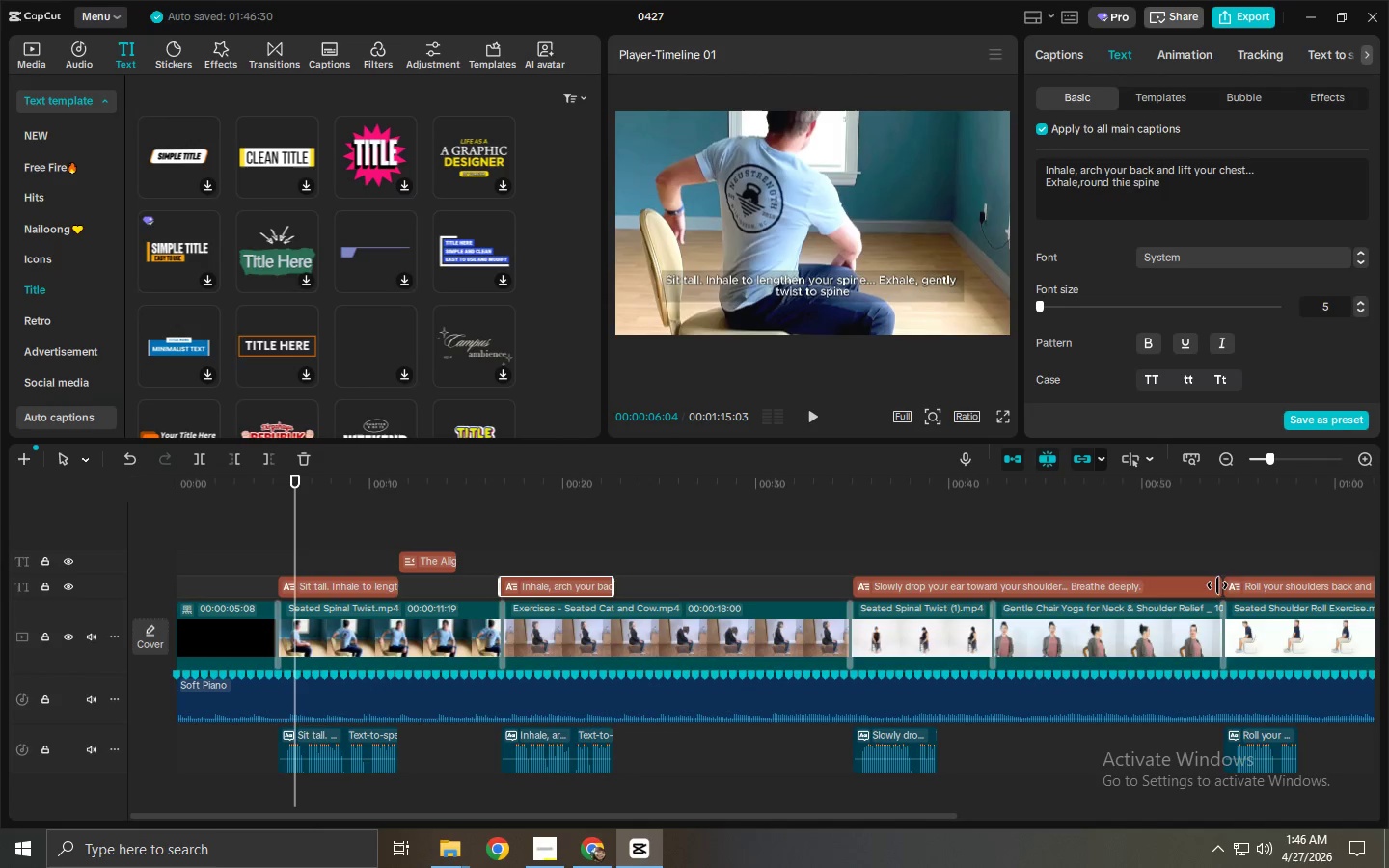 
left_click([1212, 582])
 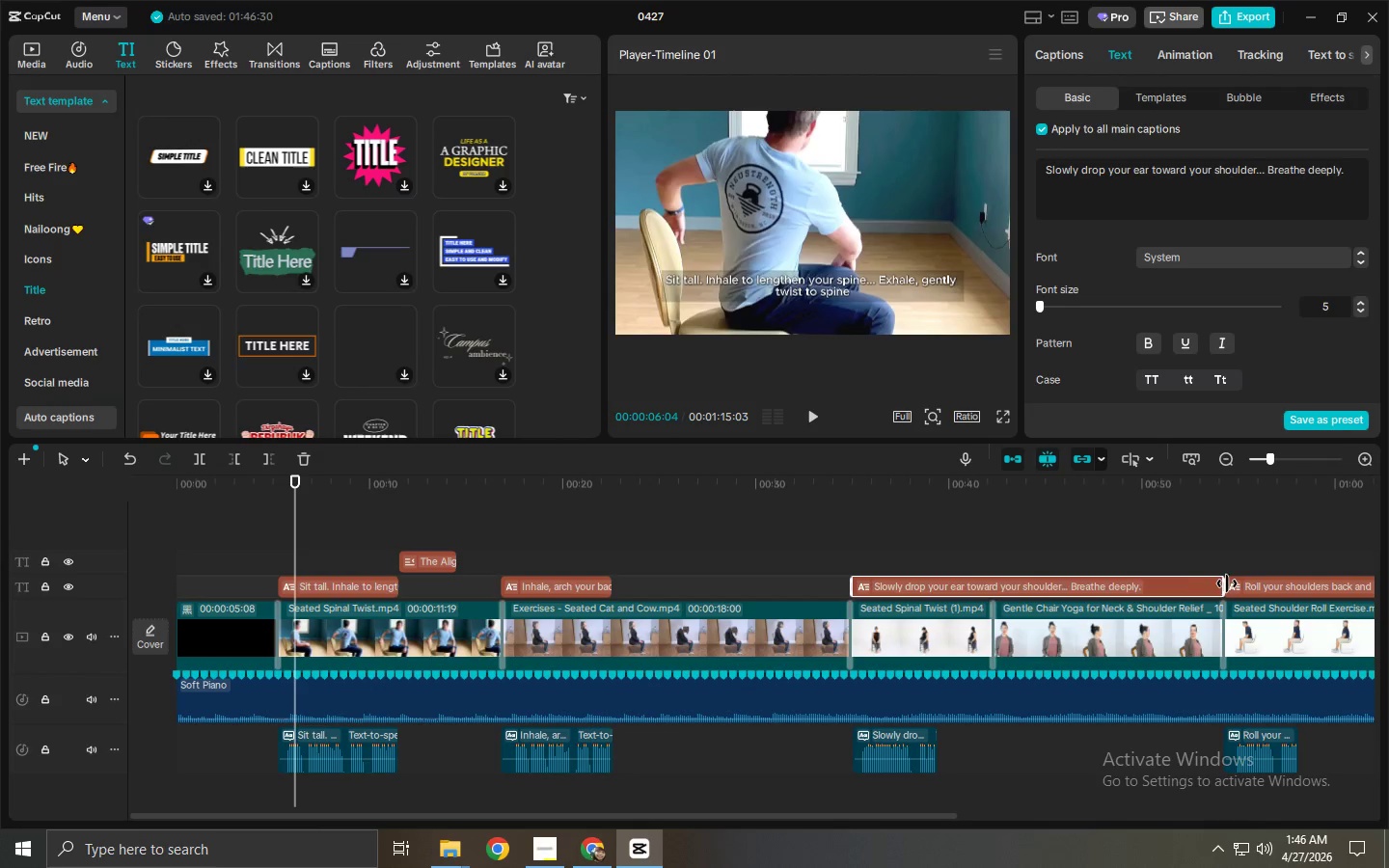 
left_click_drag(start_coordinate=[1227, 583], to_coordinate=[940, 622])
 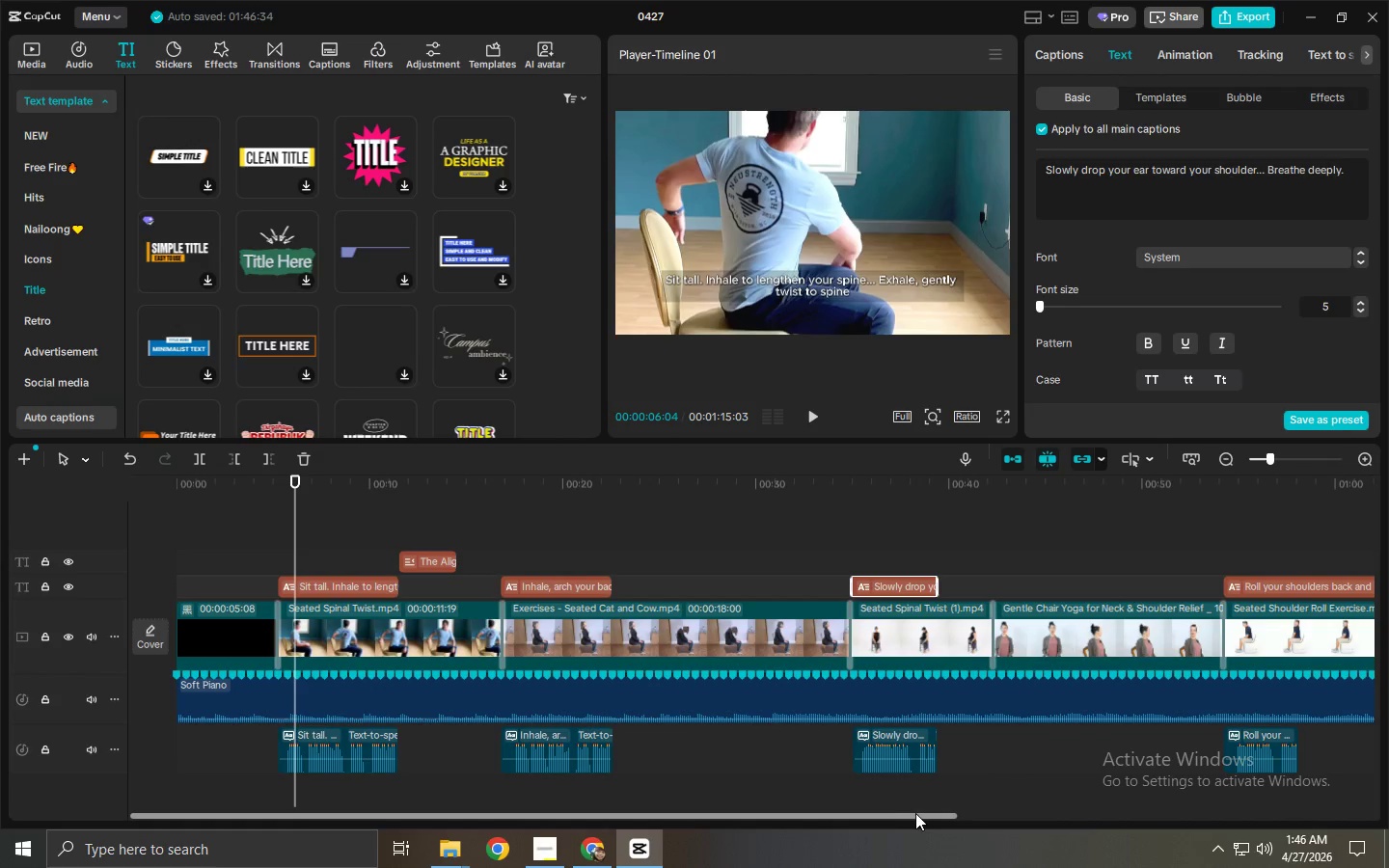 
left_click_drag(start_coordinate=[918, 816], to_coordinate=[1102, 798])
 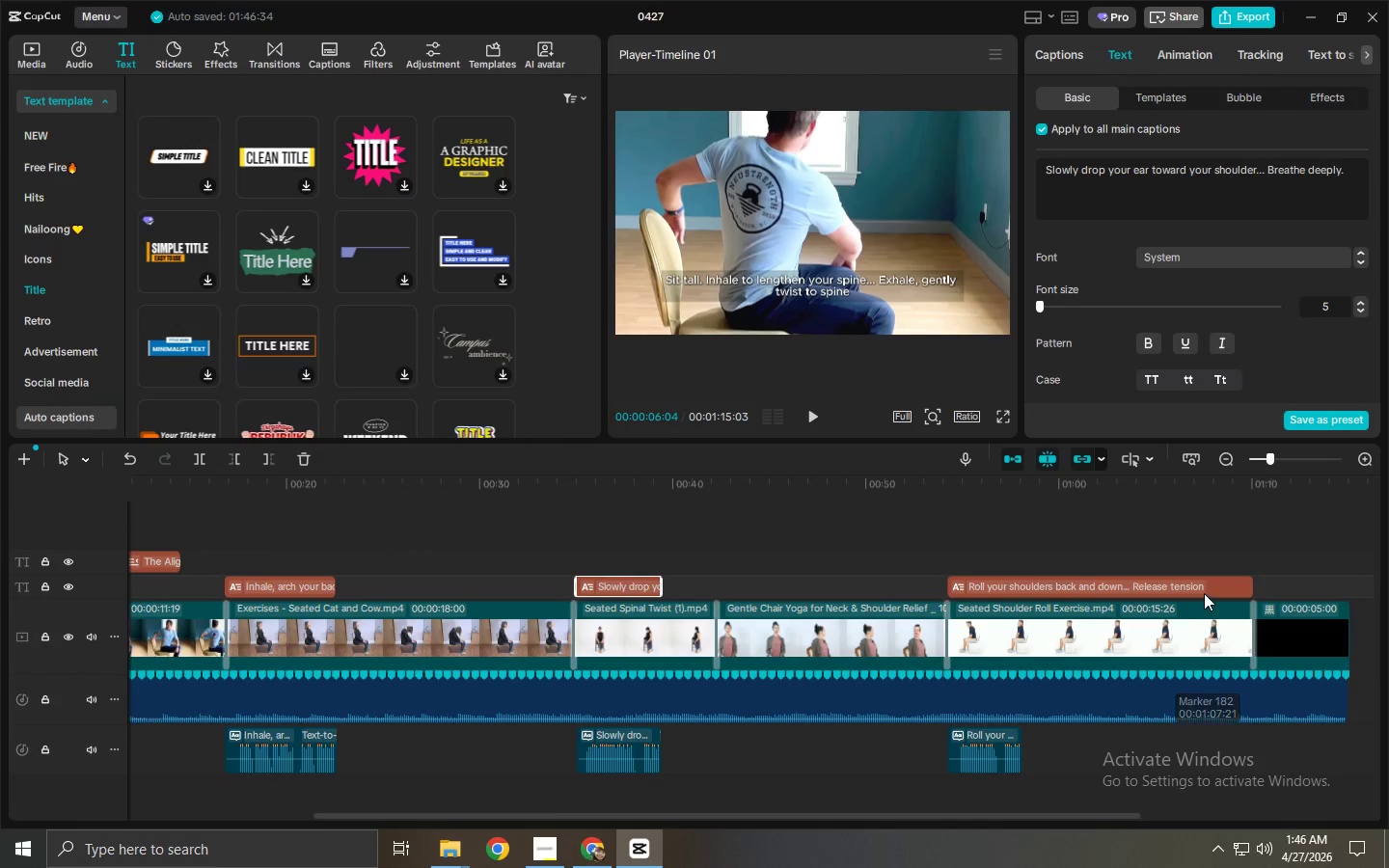 
left_click([1202, 583])
 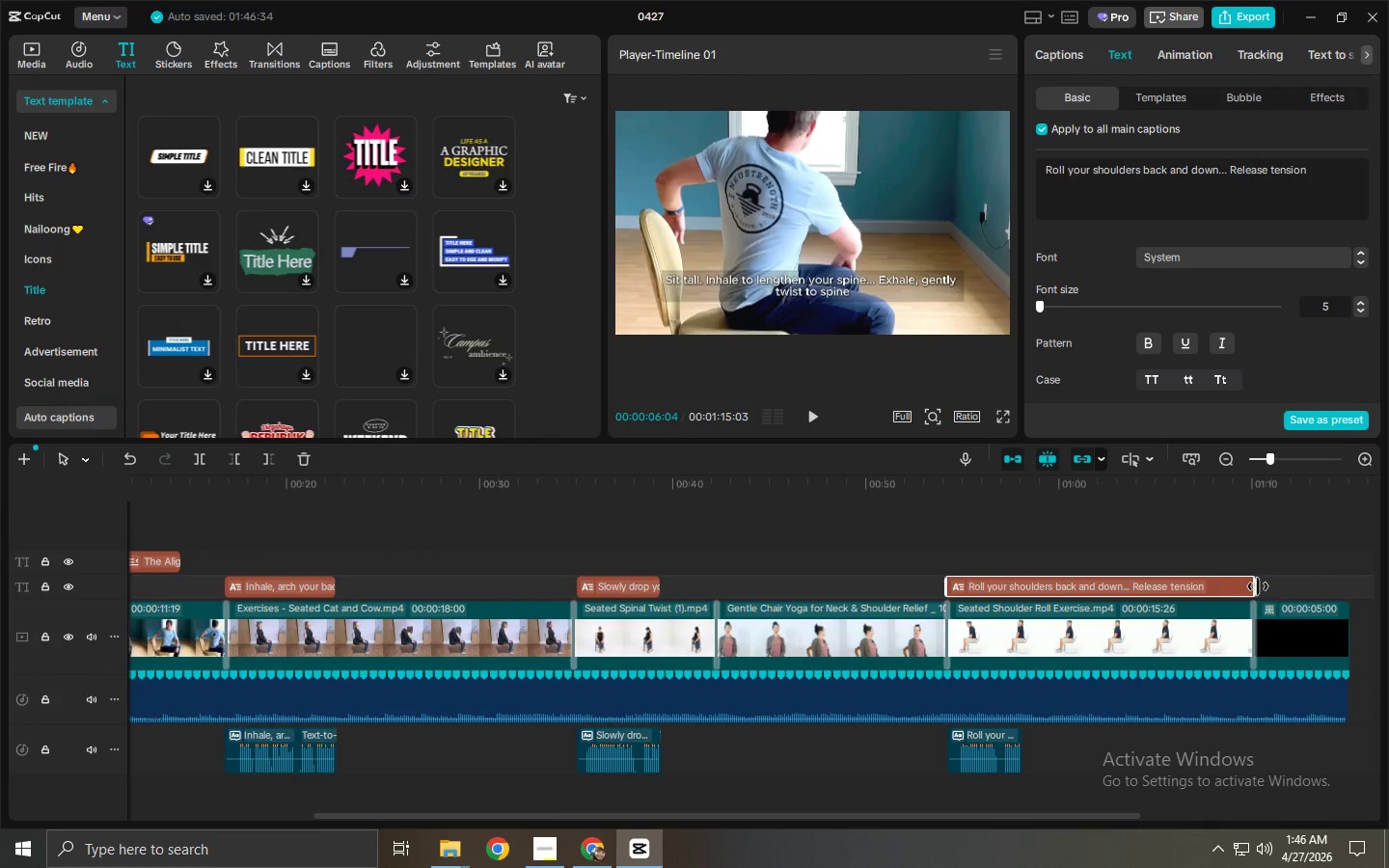 
left_click_drag(start_coordinate=[1258, 586], to_coordinate=[1083, 649])
 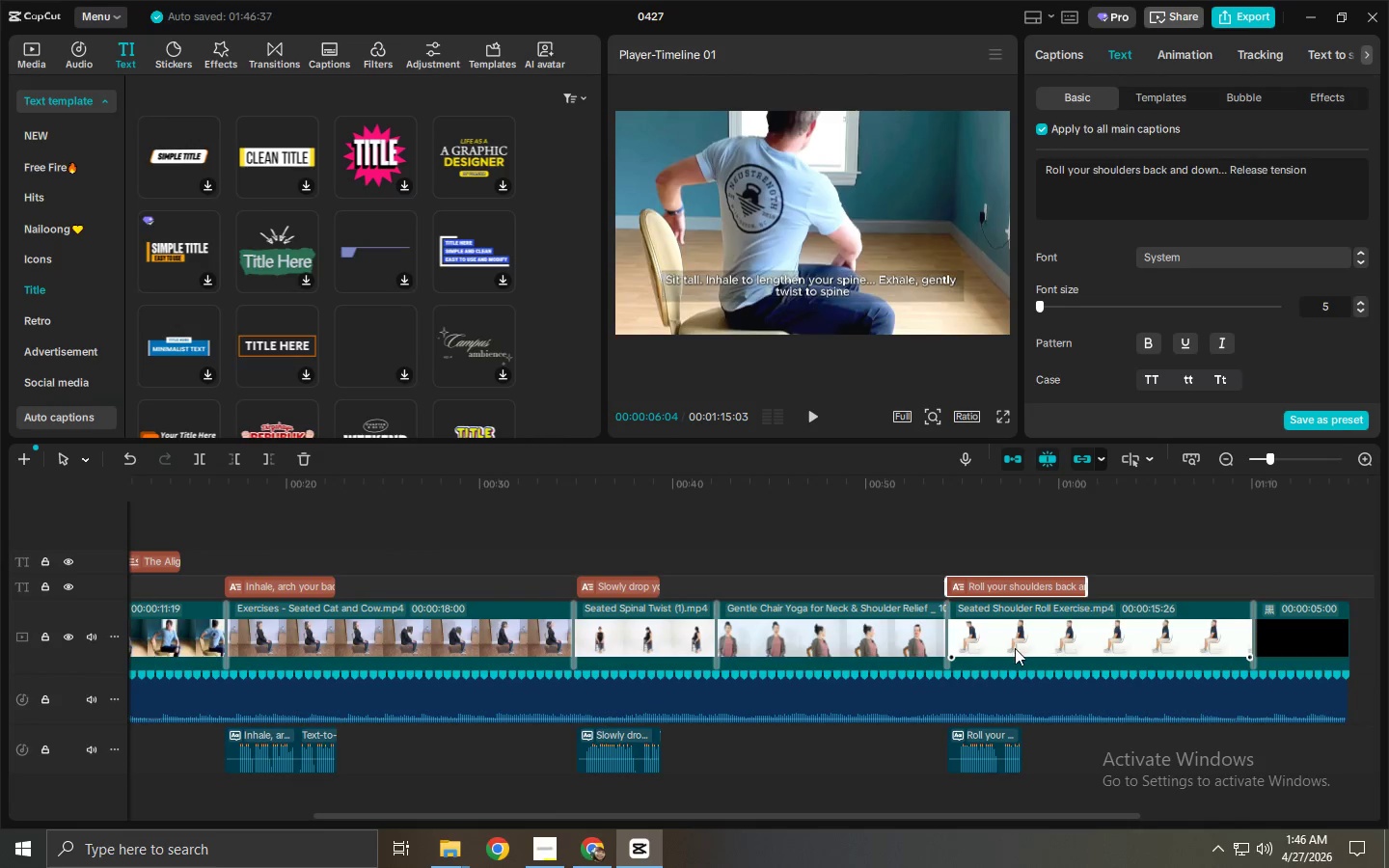 
left_click_drag(start_coordinate=[1014, 648], to_coordinate=[1009, 652])
 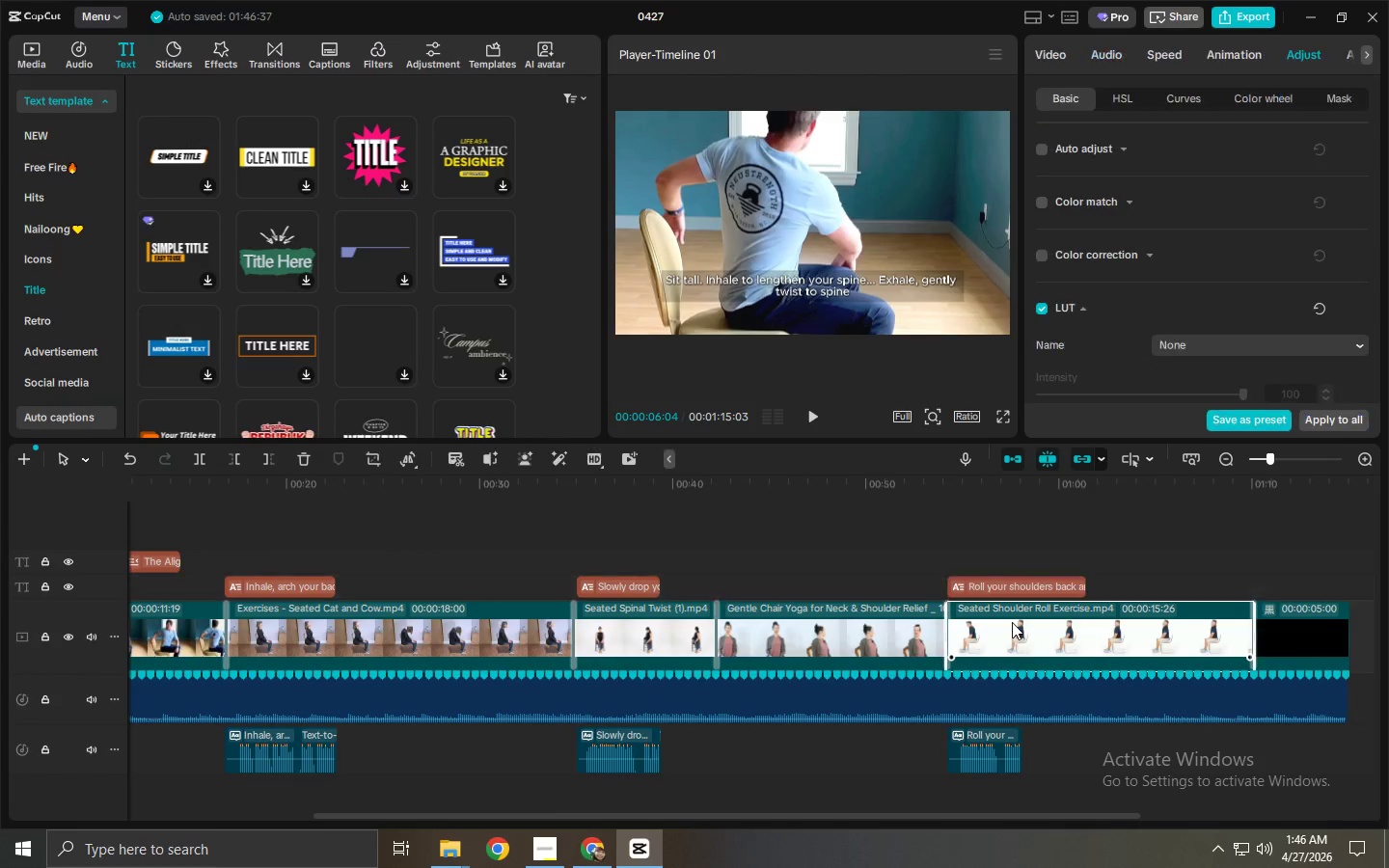 
left_click_drag(start_coordinate=[1012, 622], to_coordinate=[971, 726])
 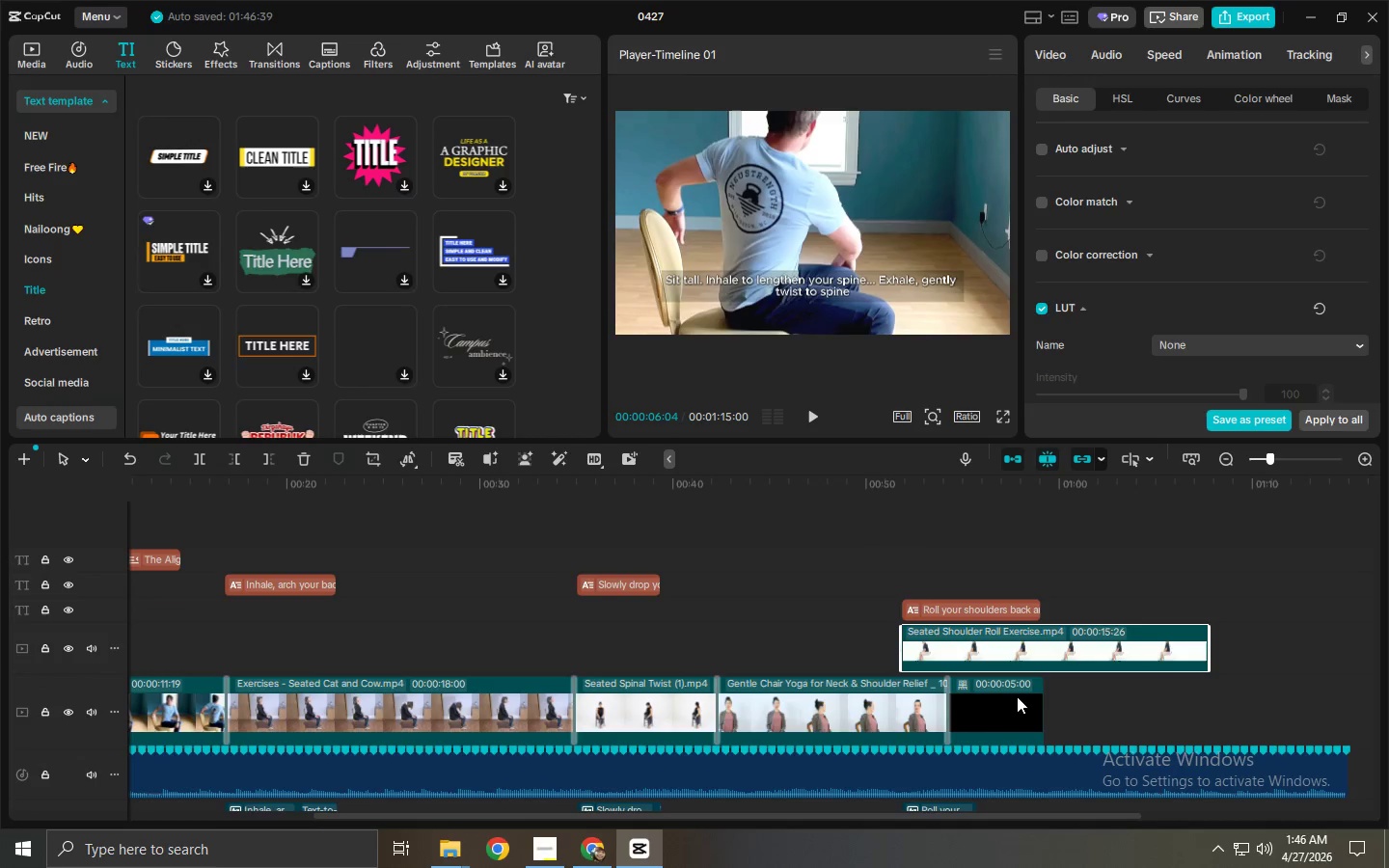 
key(Control+Z)
 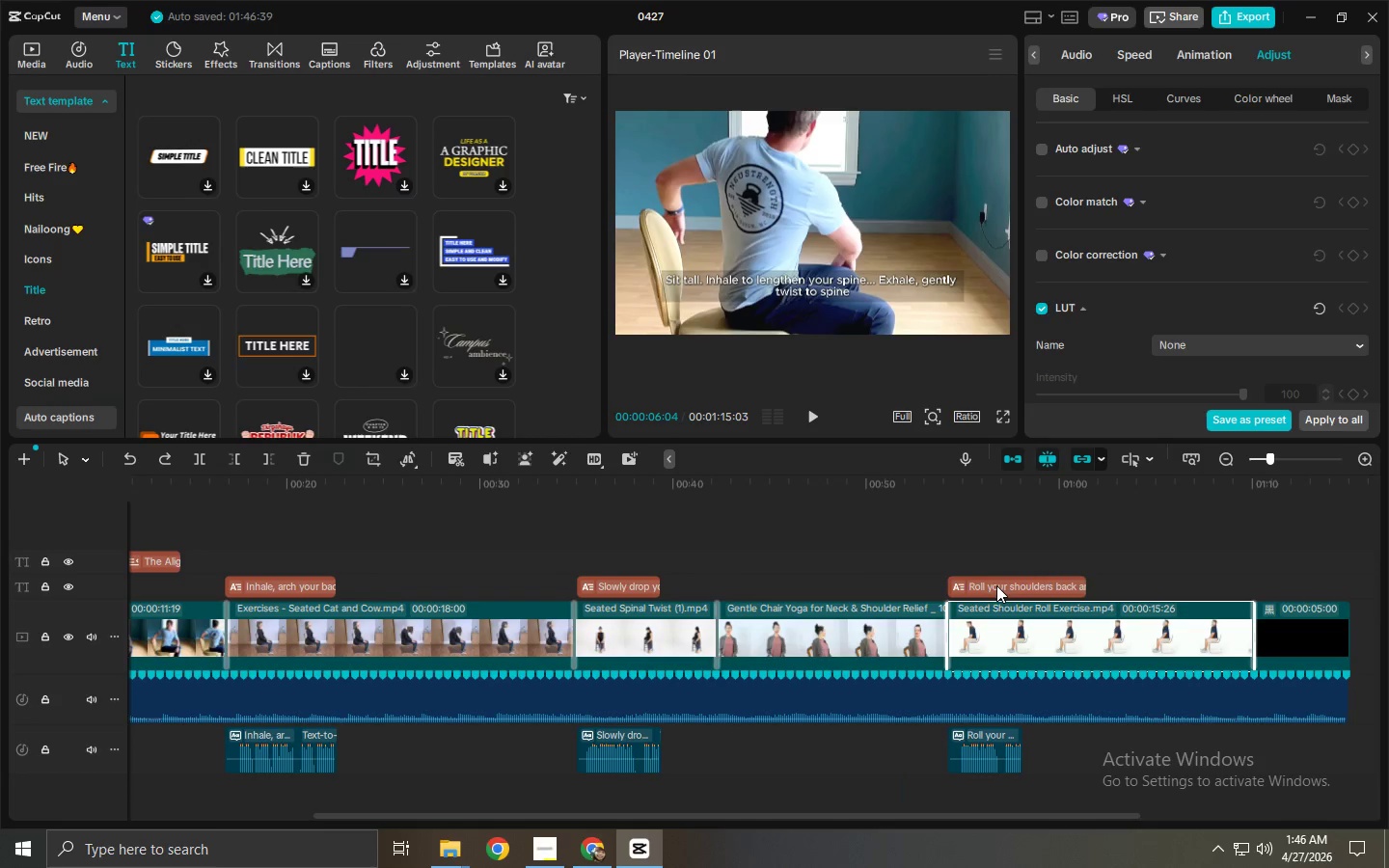 
left_click_drag(start_coordinate=[996, 583], to_coordinate=[961, 746])
 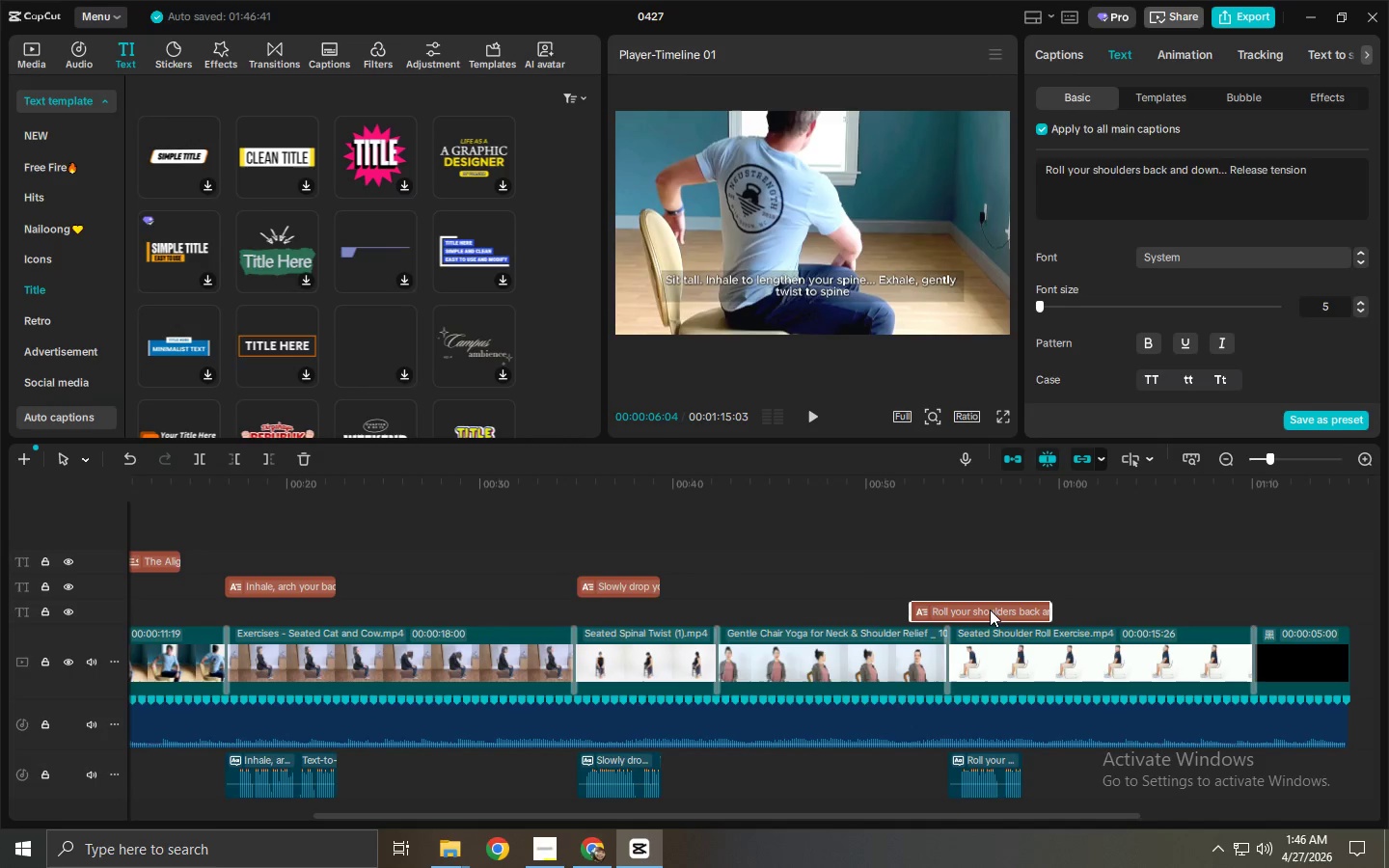 
key(Delete)
 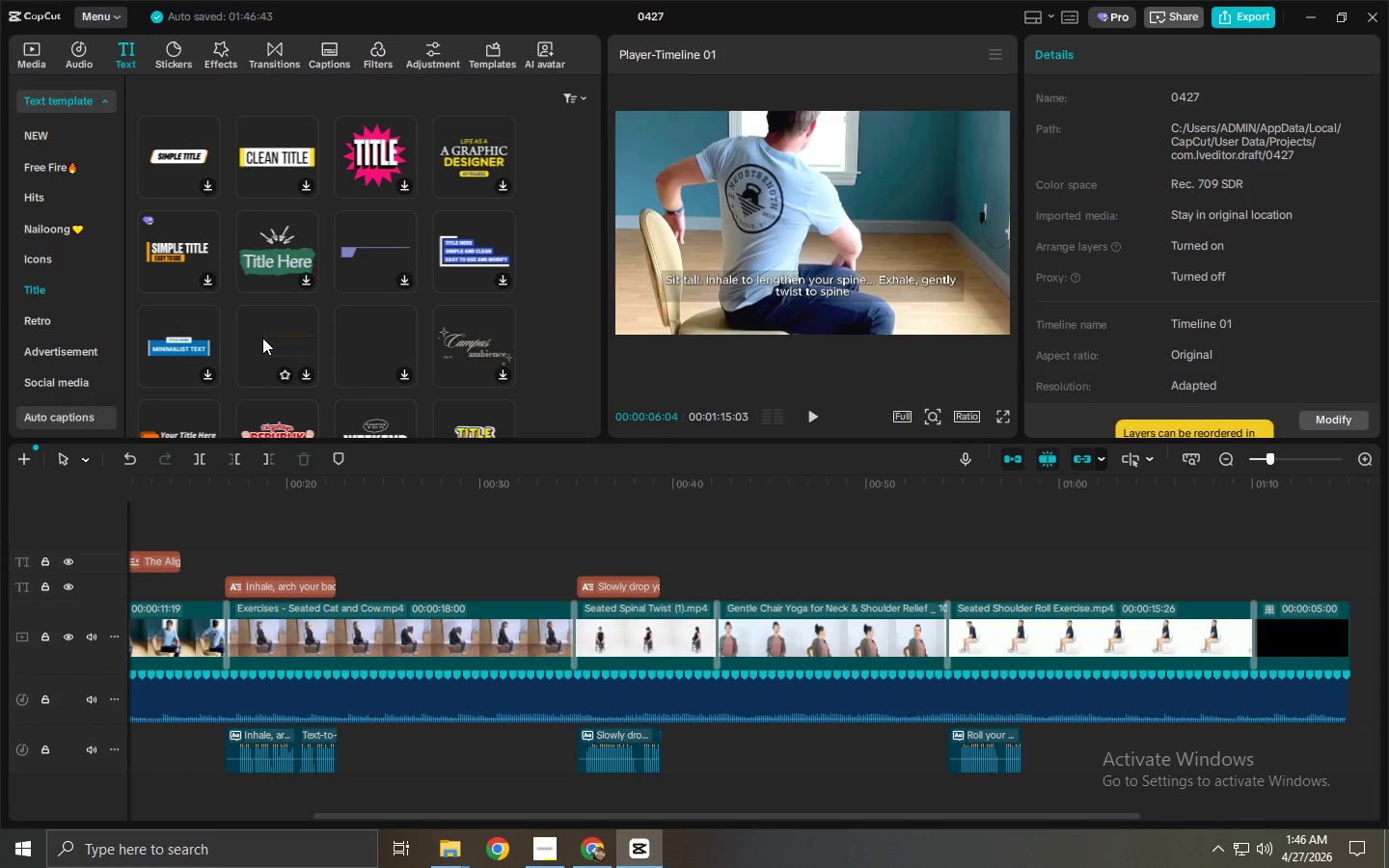 
wait(19.36)
 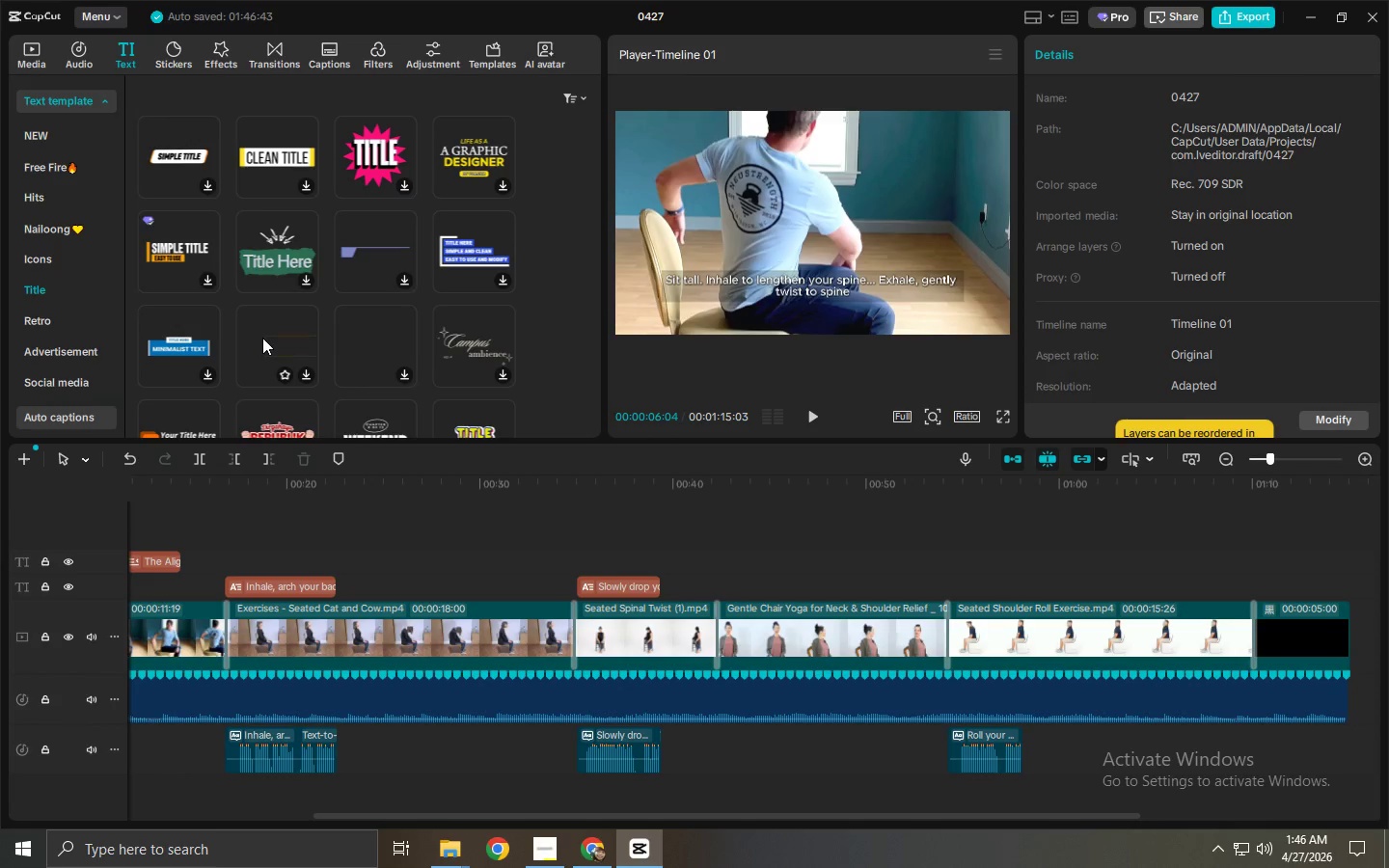 
scroll: coordinate [343, 349], scroll_direction: down, amount: 3.0
 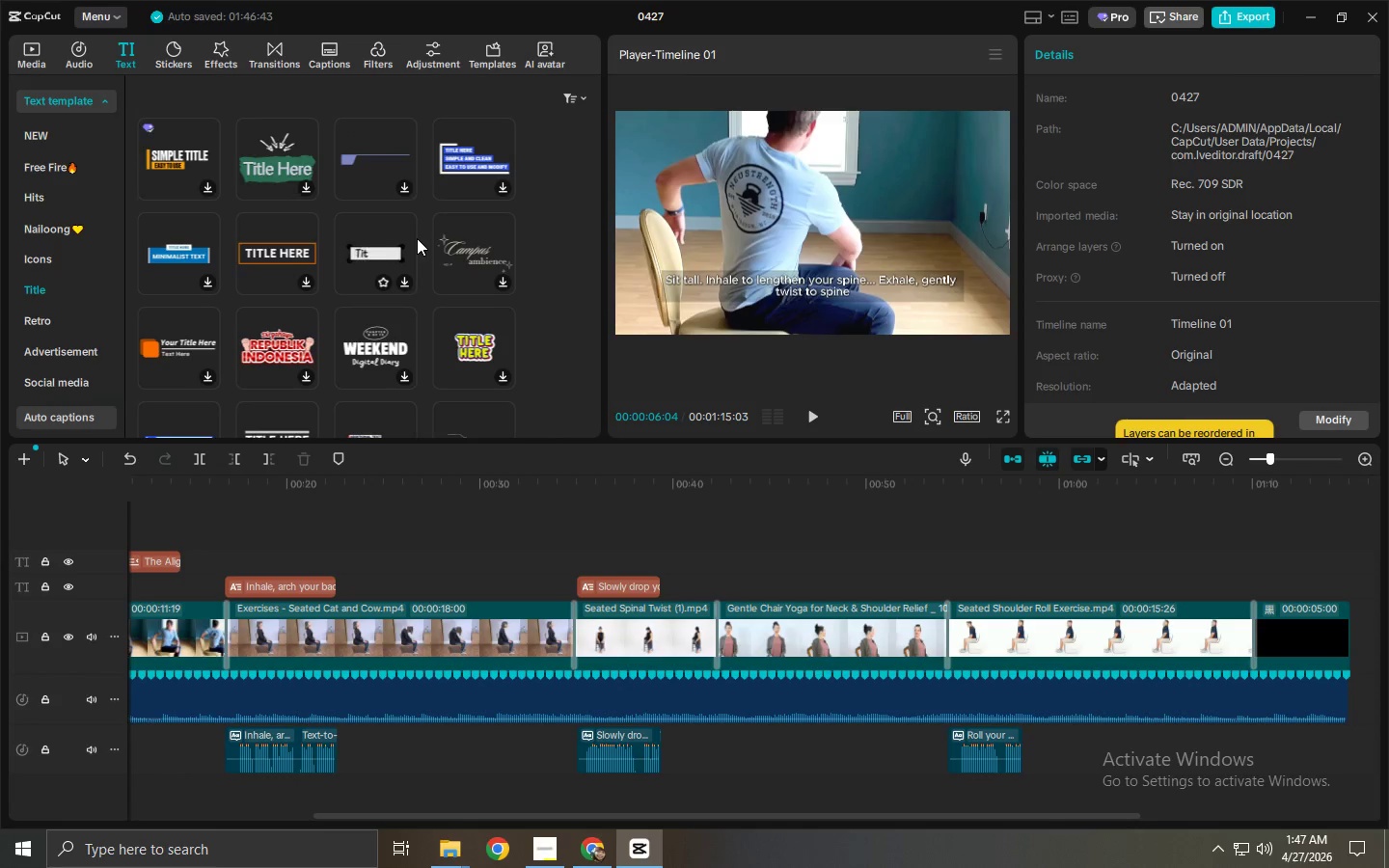 
double_click([562, 502])
 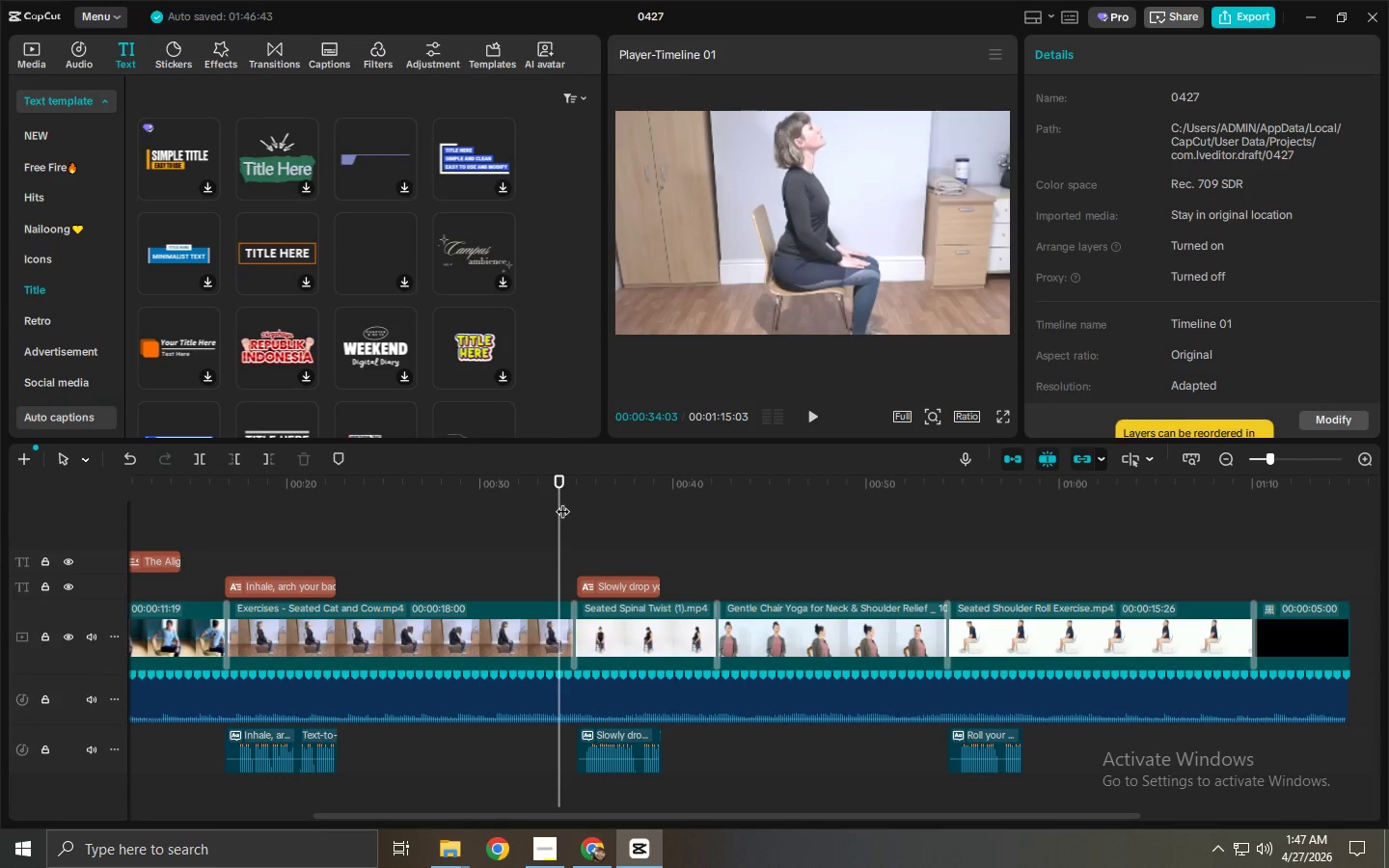 
key(Space)
 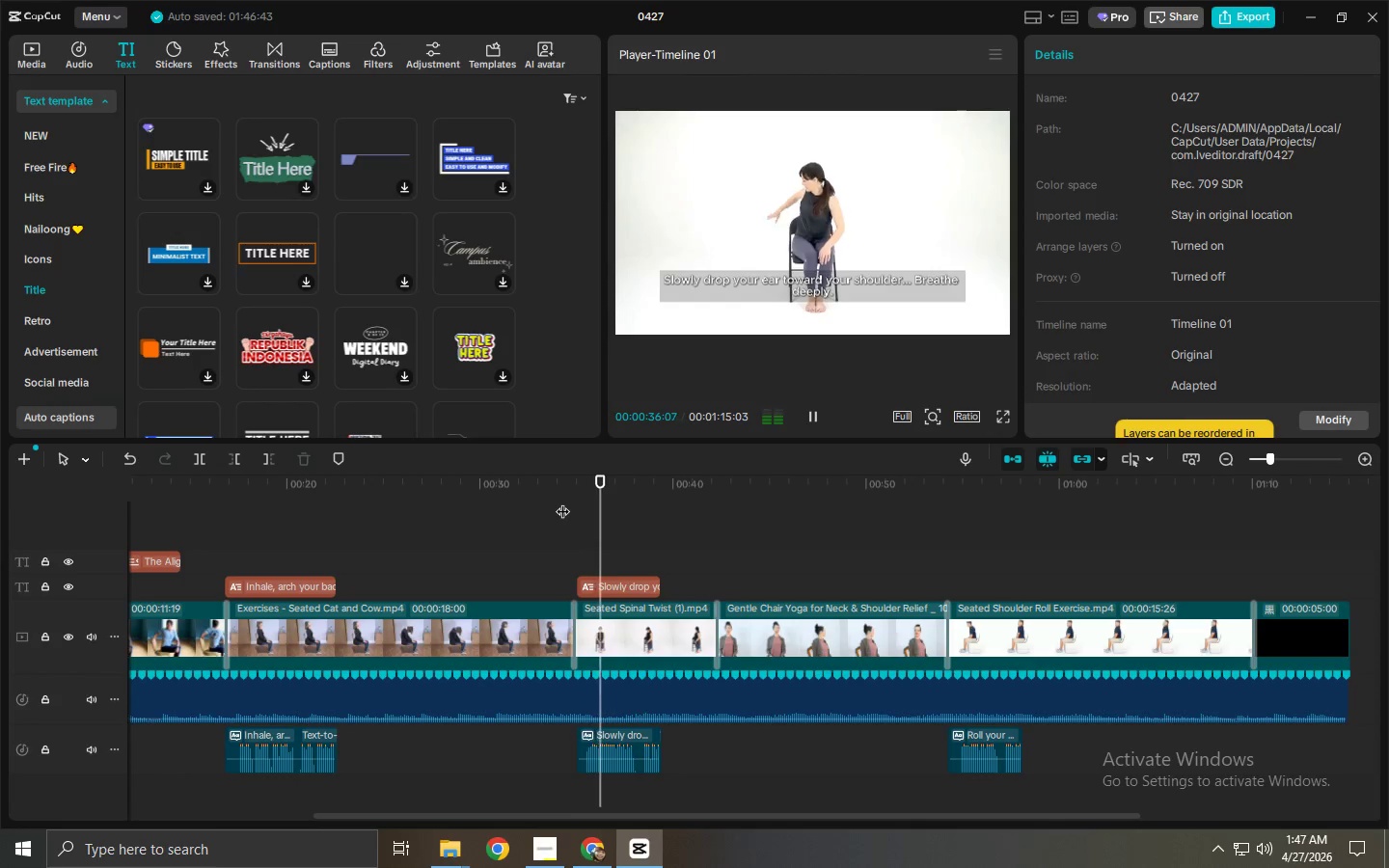 
key(Space)
 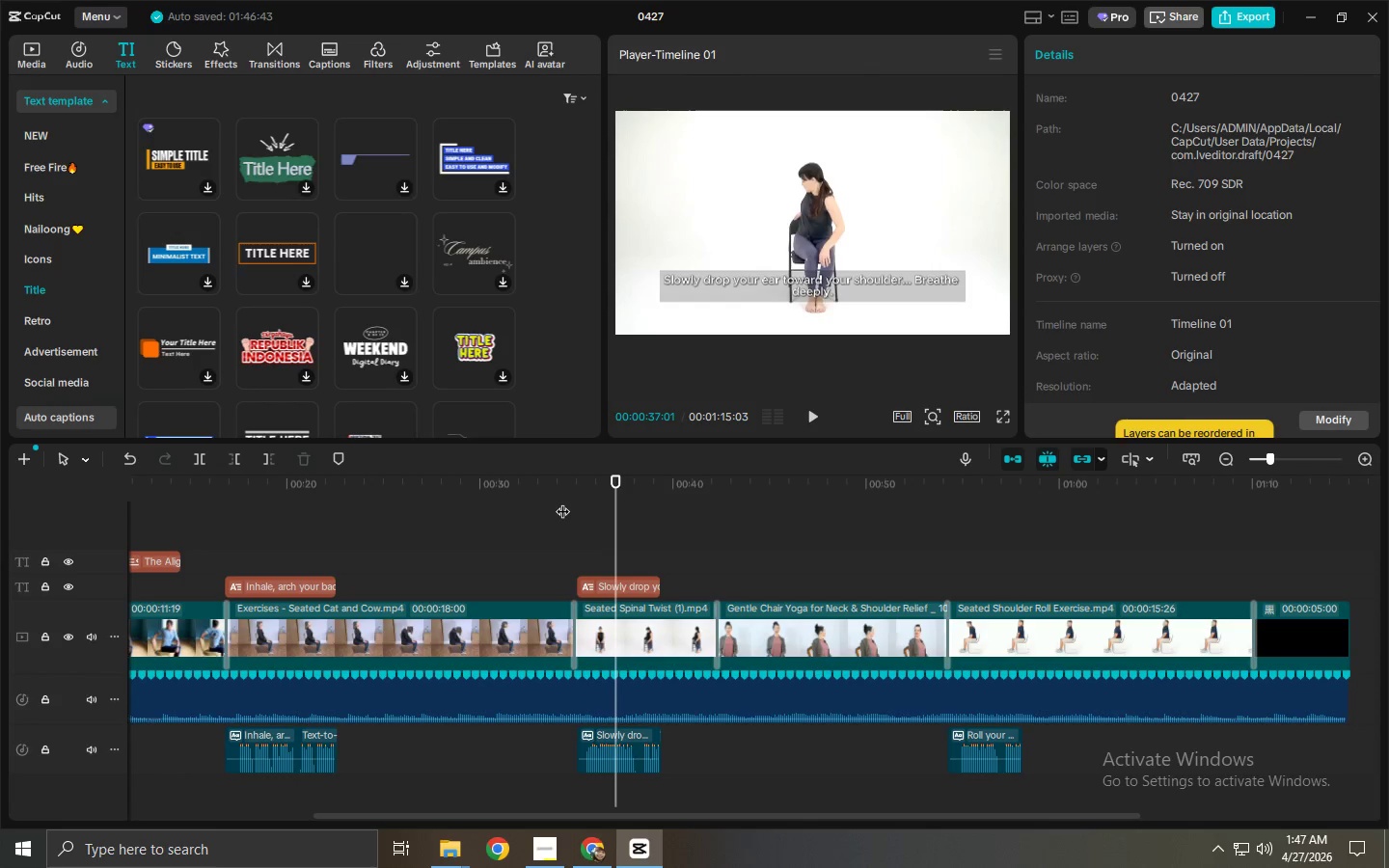 
key(Space)
 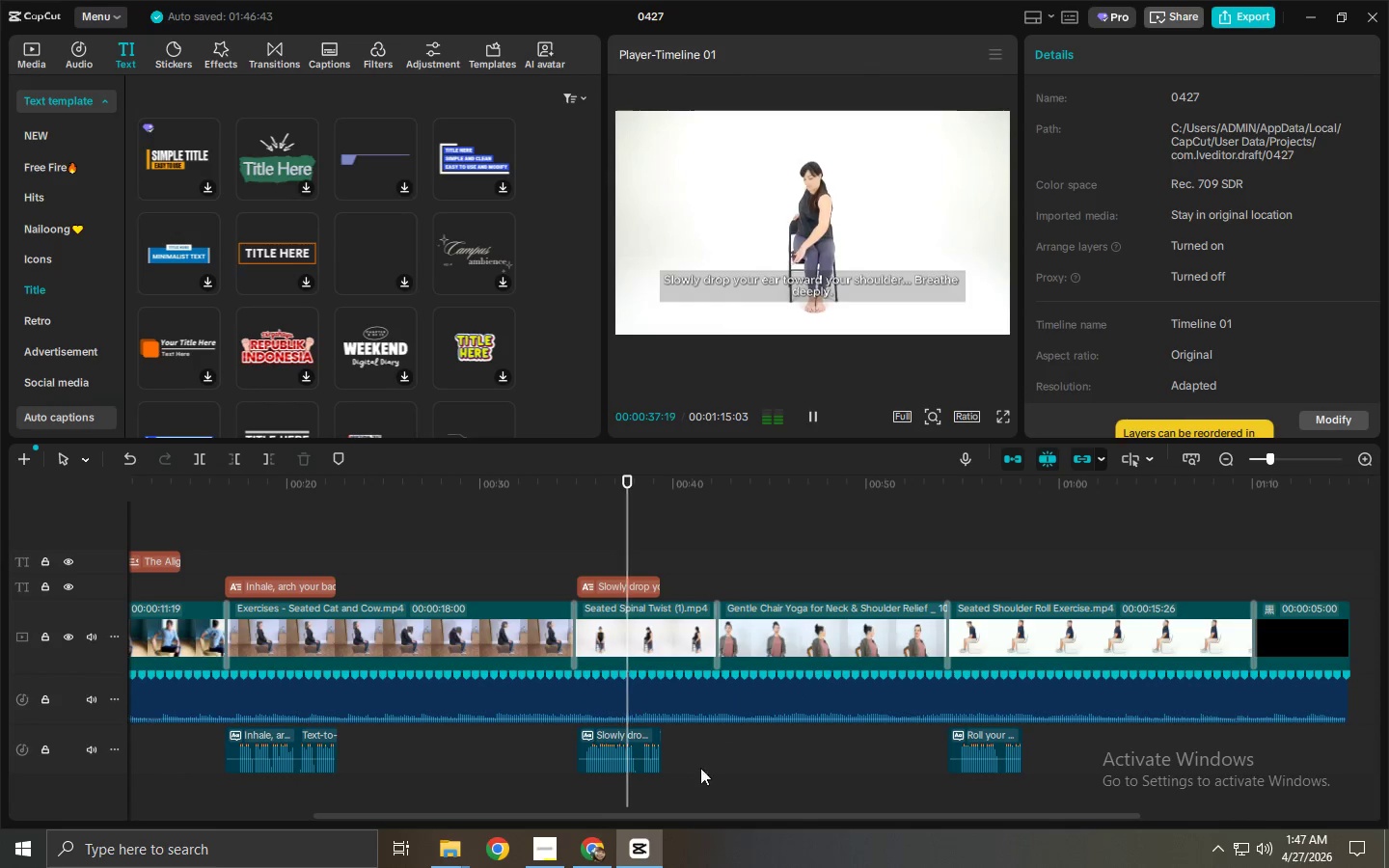 
key(Space)
 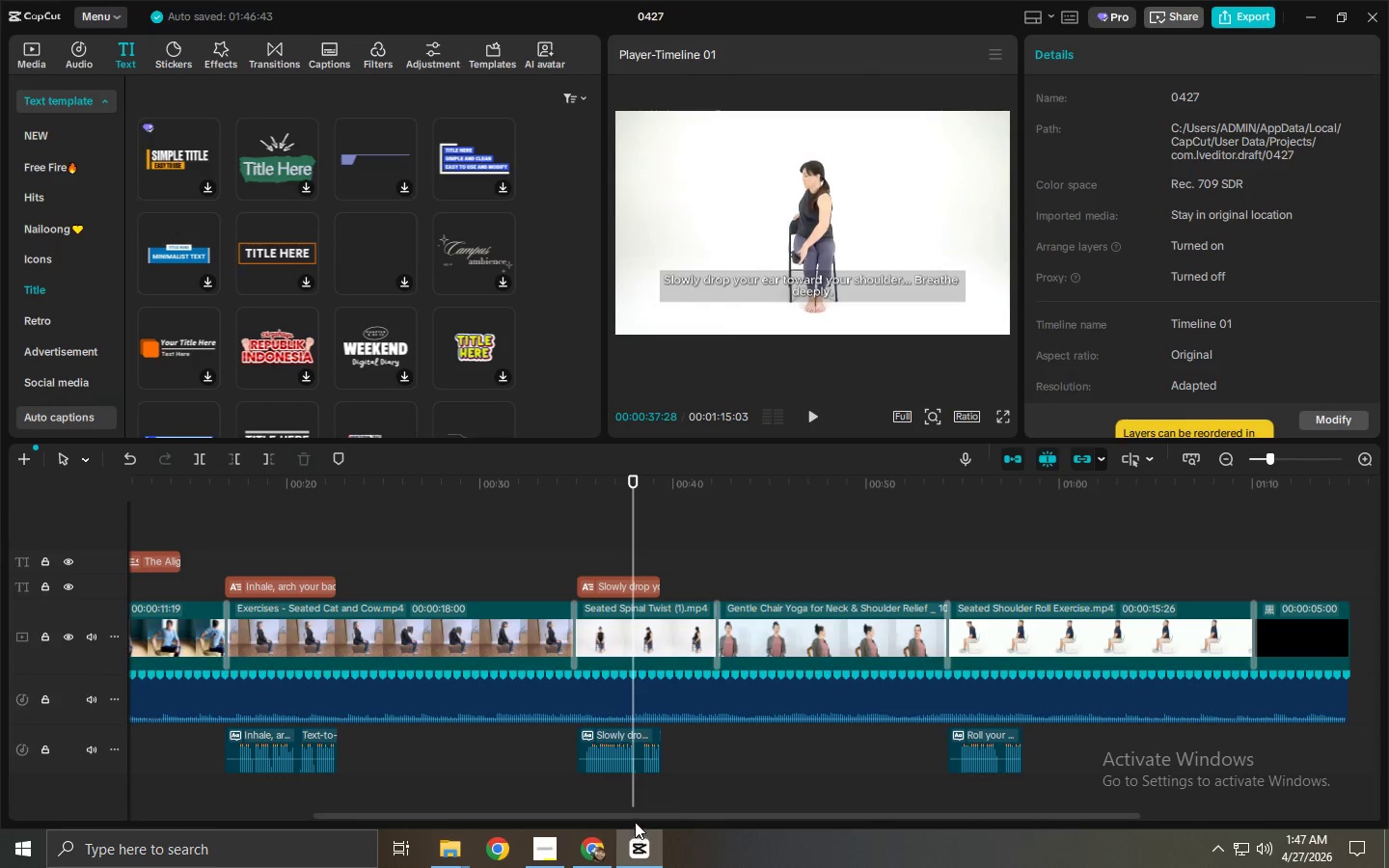 
left_click_drag(start_coordinate=[637, 818], to_coordinate=[485, 818])
 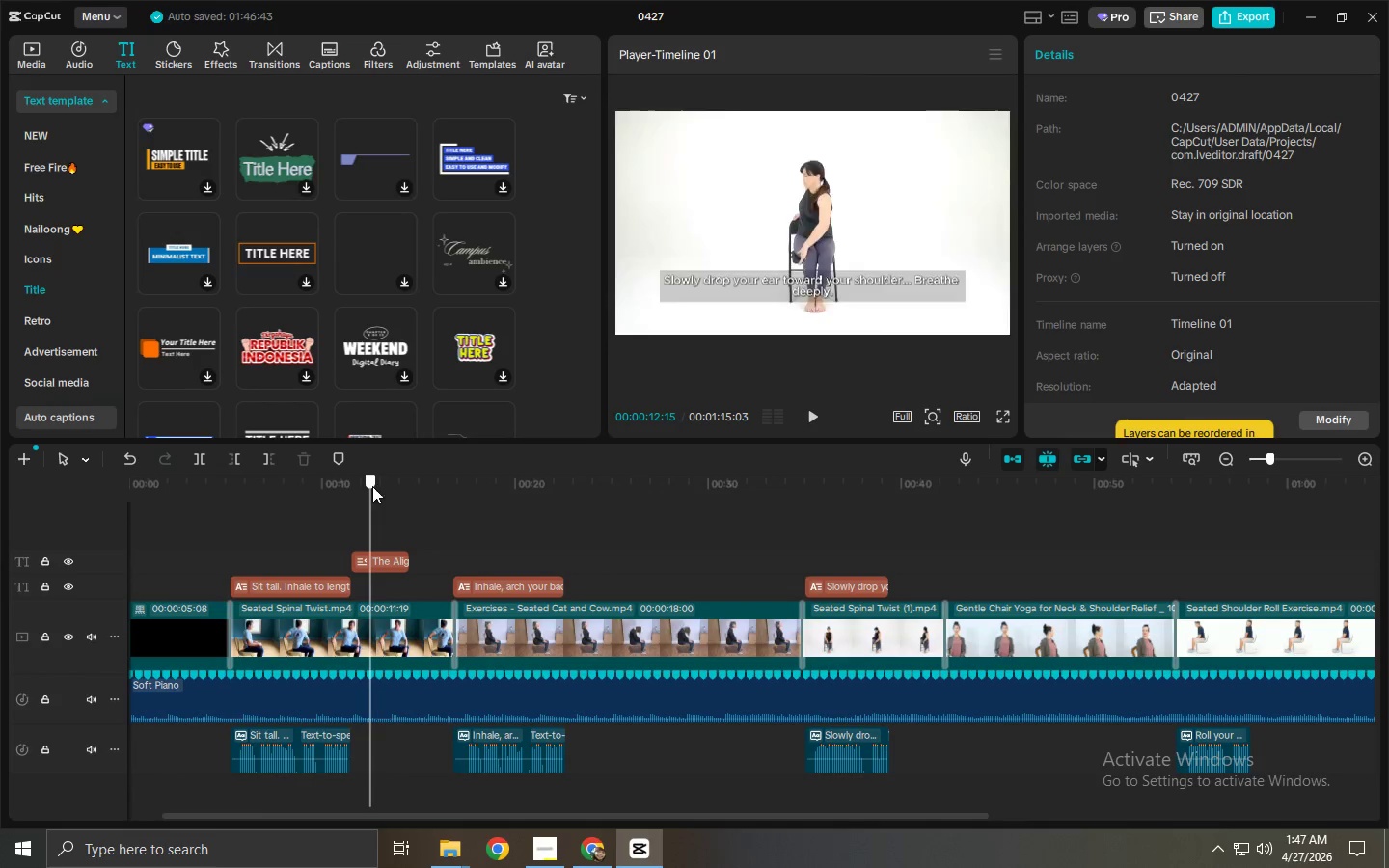 
key(Space)
 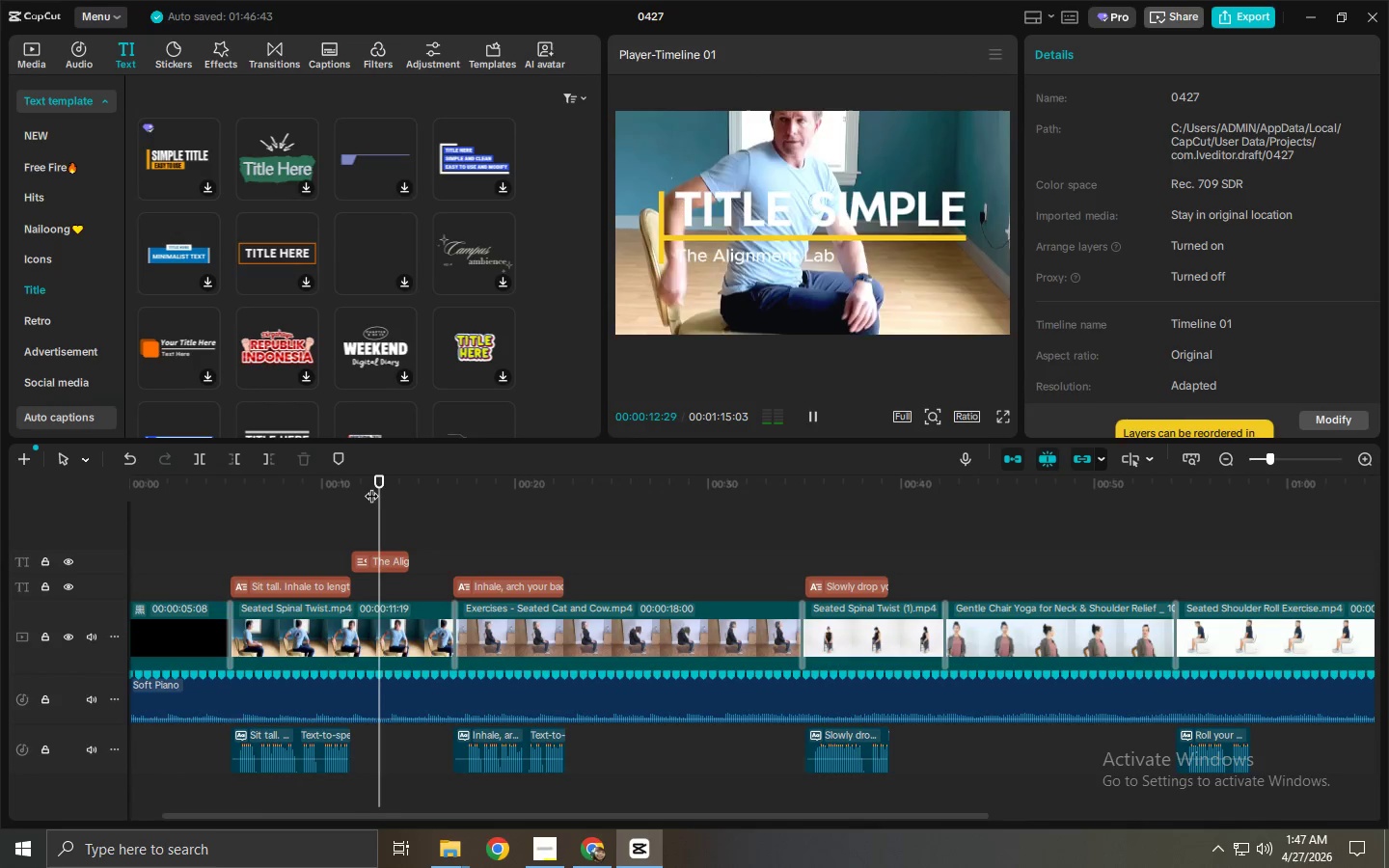 
key(Space)
 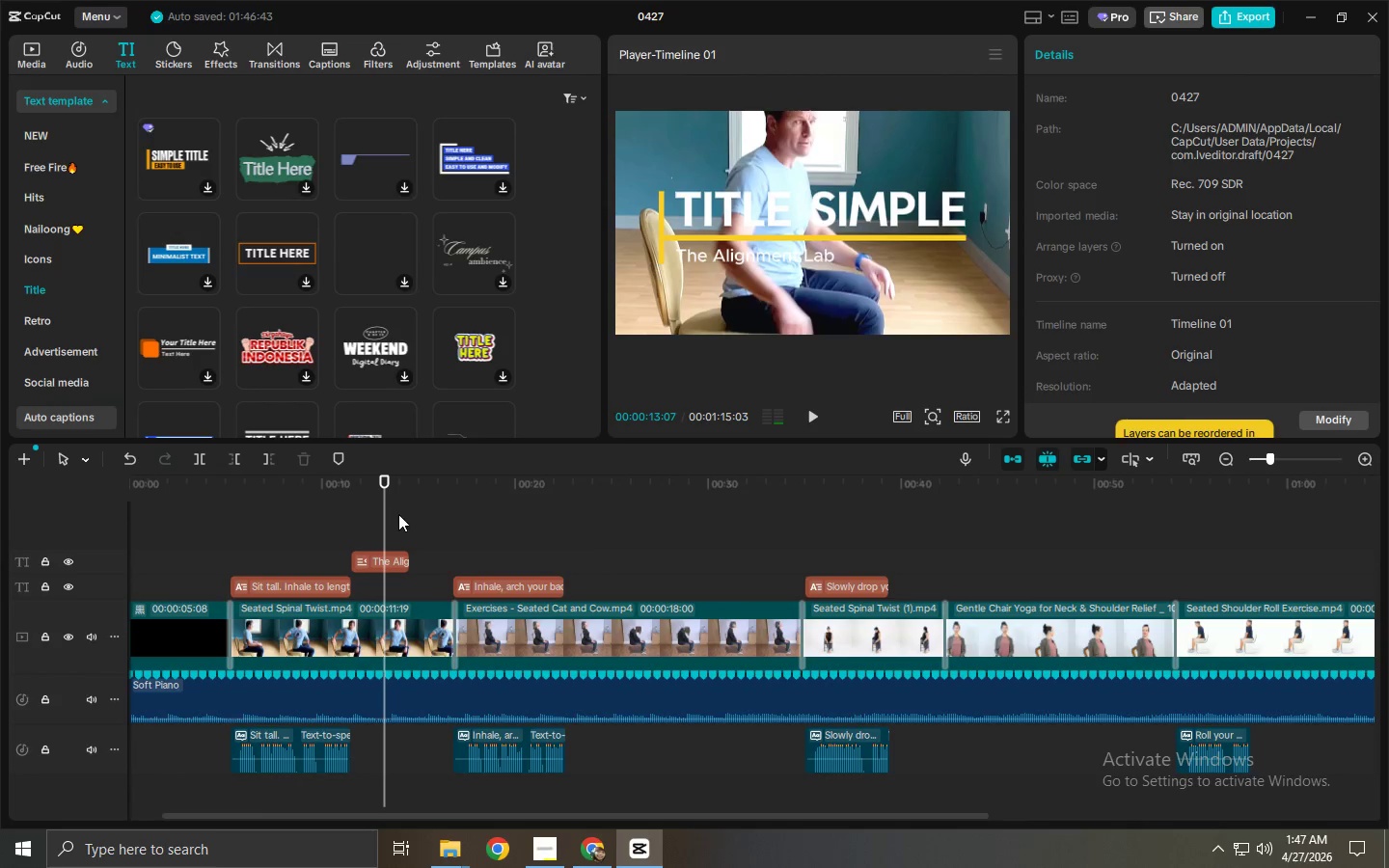 
key(Space)
 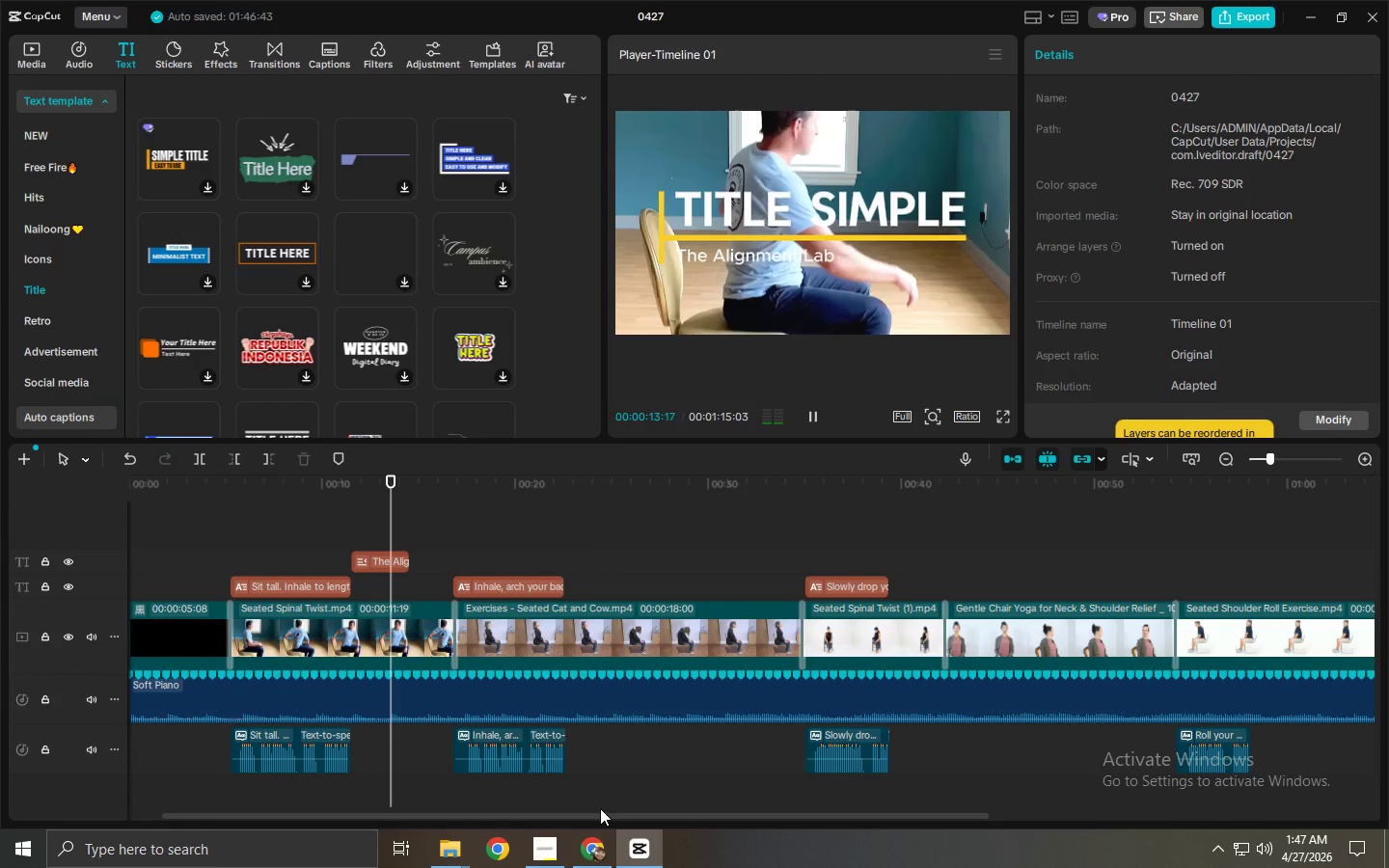 
left_click_drag(start_coordinate=[601, 811], to_coordinate=[857, 827])
 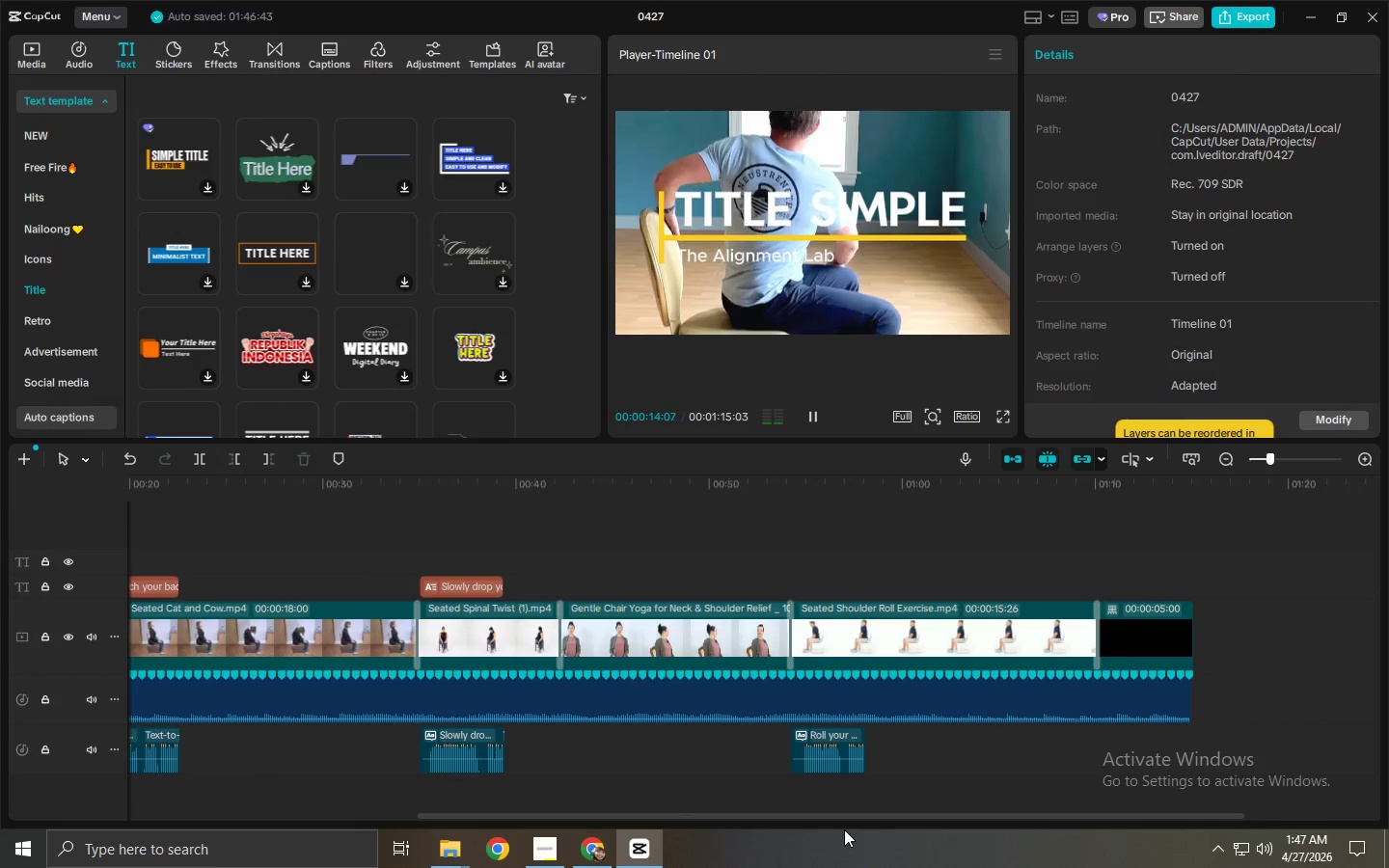 
left_click_drag(start_coordinate=[844, 829], to_coordinate=[917, 831])
 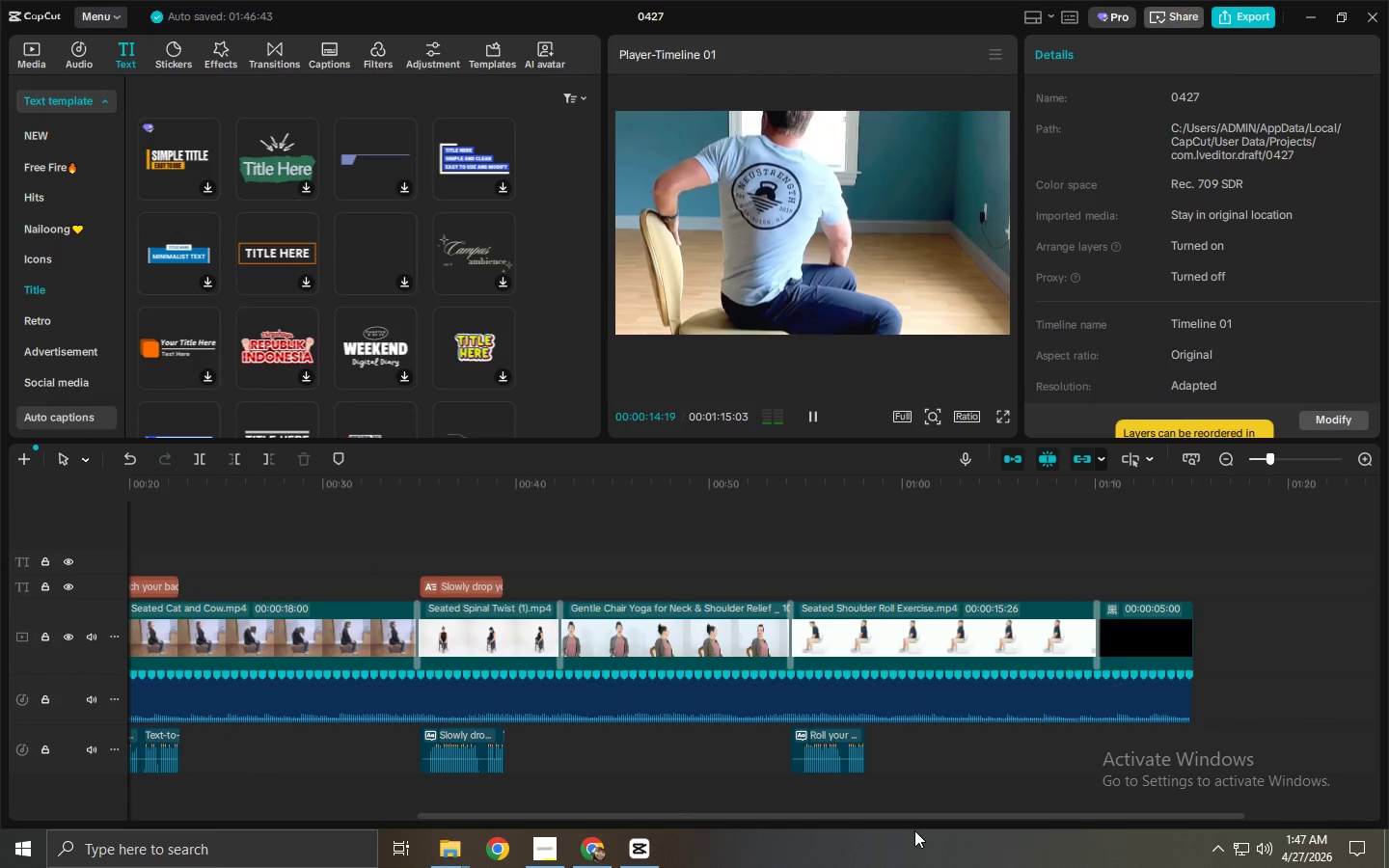 
left_click_drag(start_coordinate=[914, 830], to_coordinate=[979, 840])
 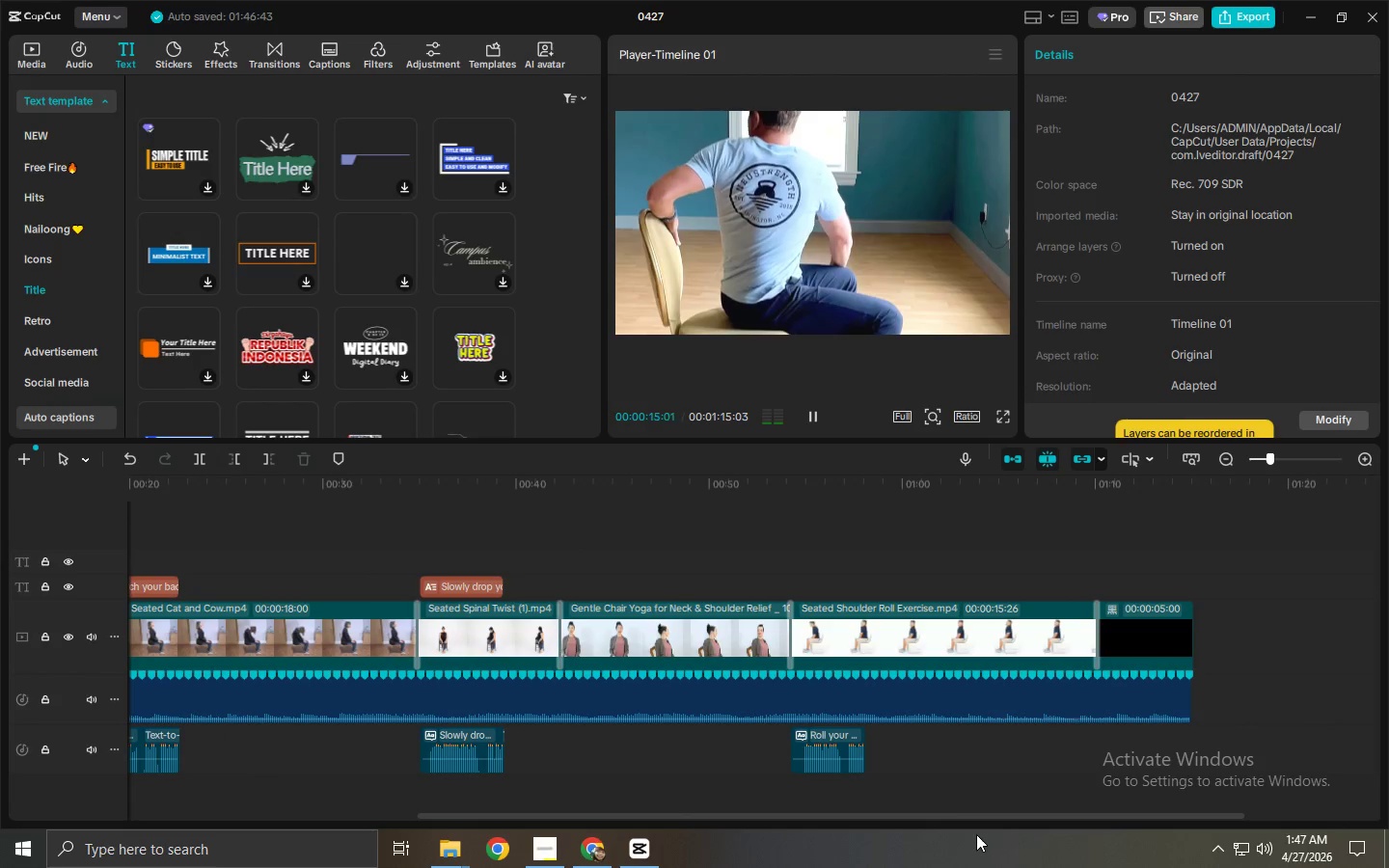 
key(Space)
 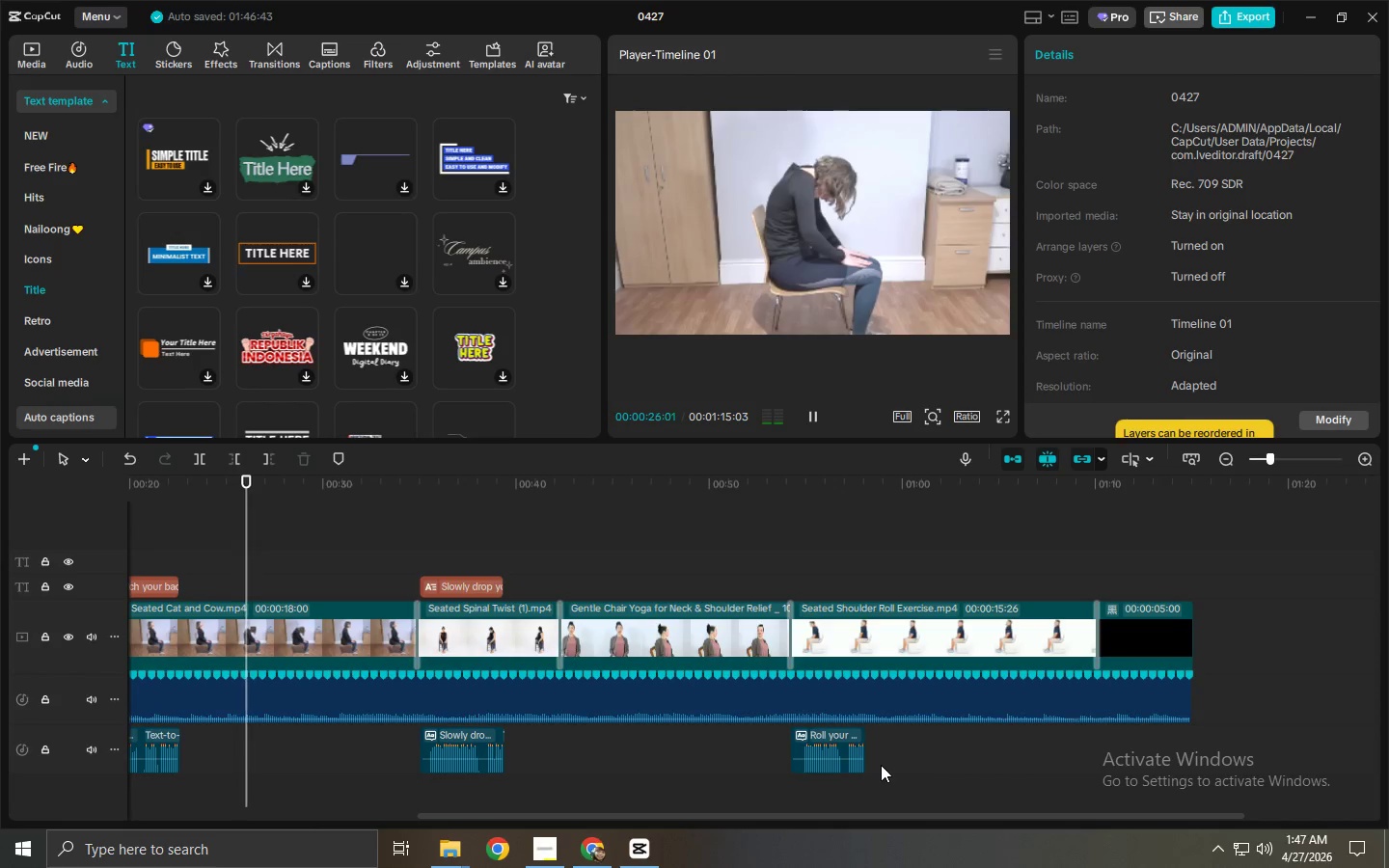 
wait(15.91)
 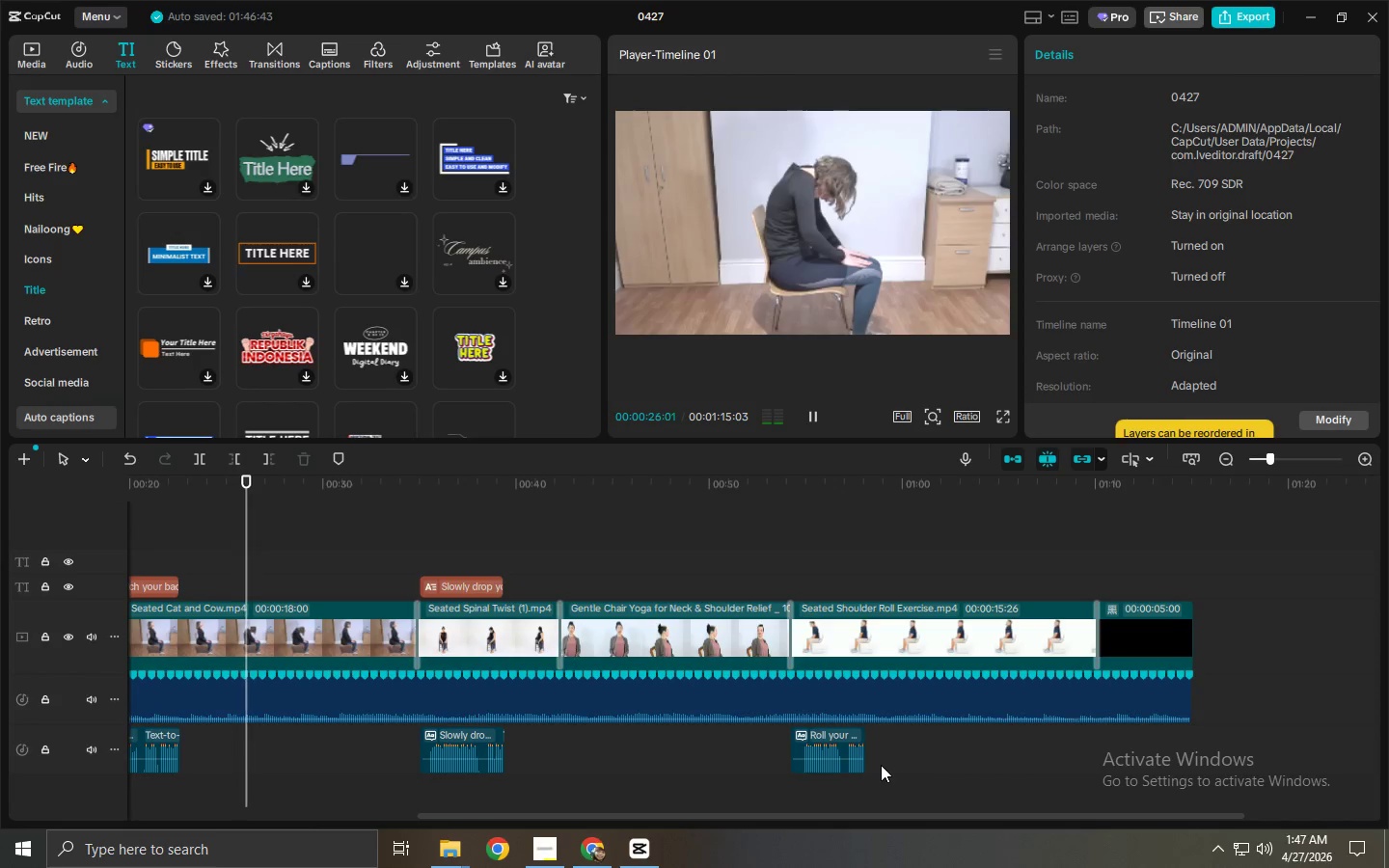 
left_click_drag(start_coordinate=[682, 822], to_coordinate=[625, 819])
 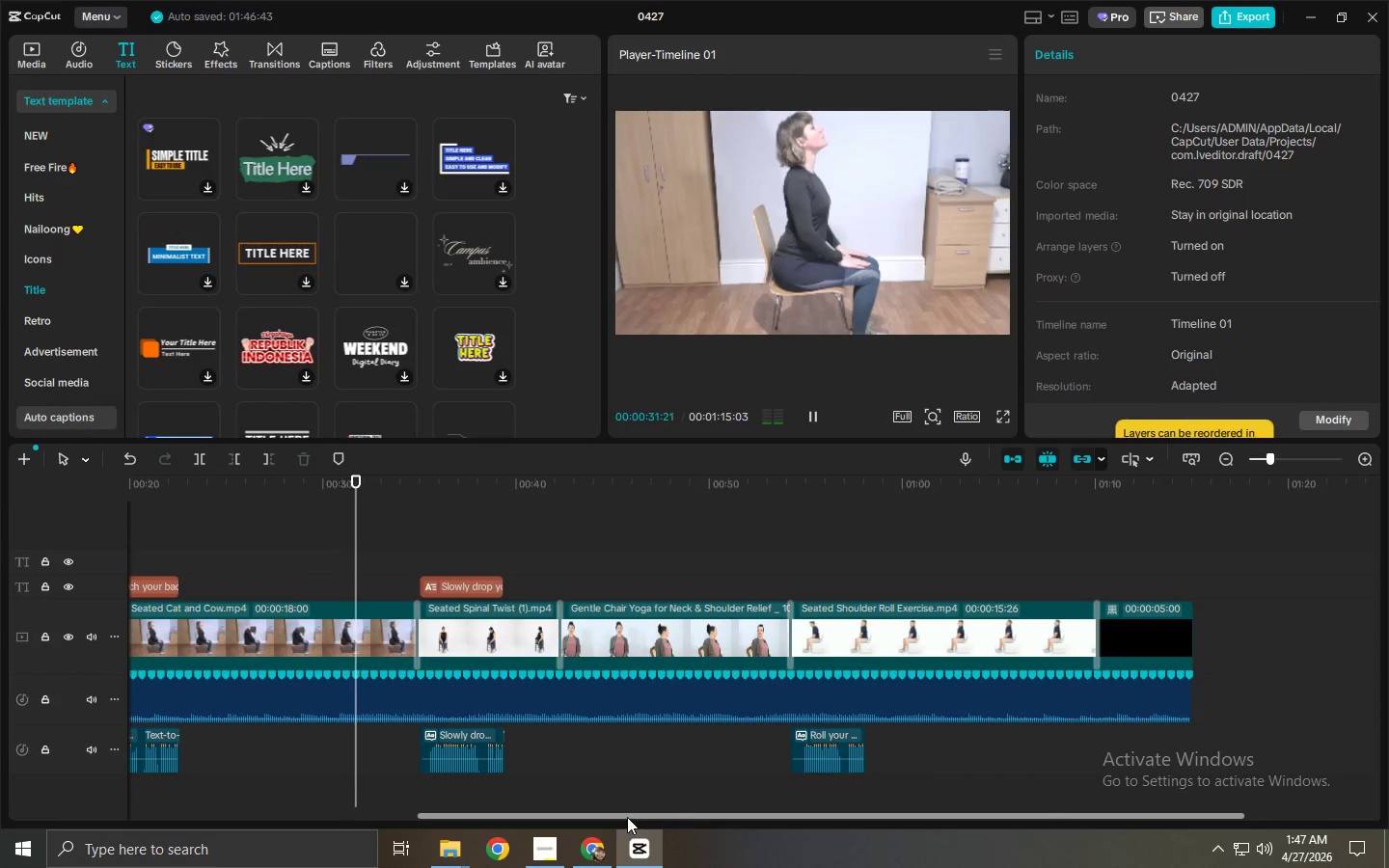 
left_click_drag(start_coordinate=[627, 817], to_coordinate=[515, 810])
 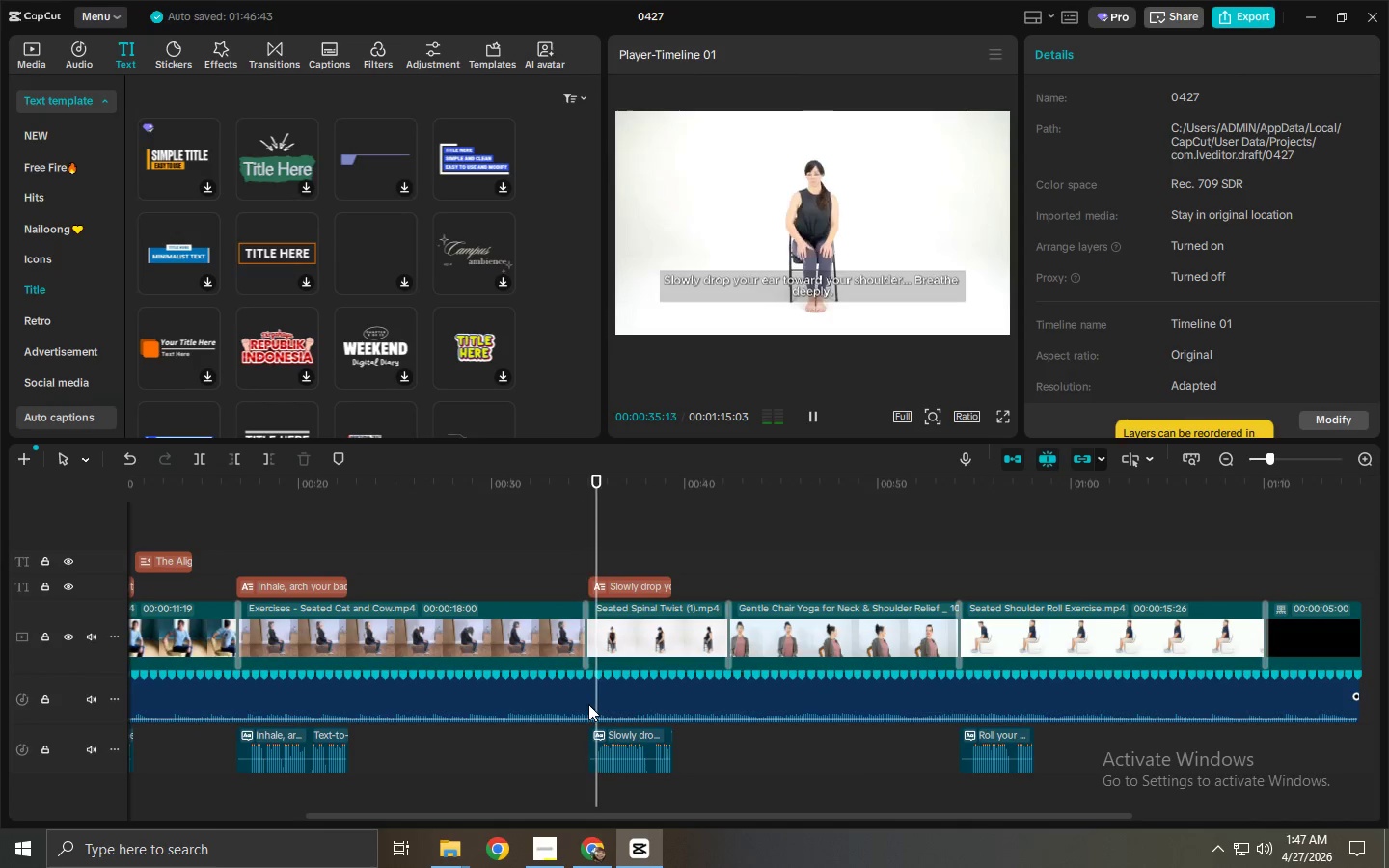 
key(Space)